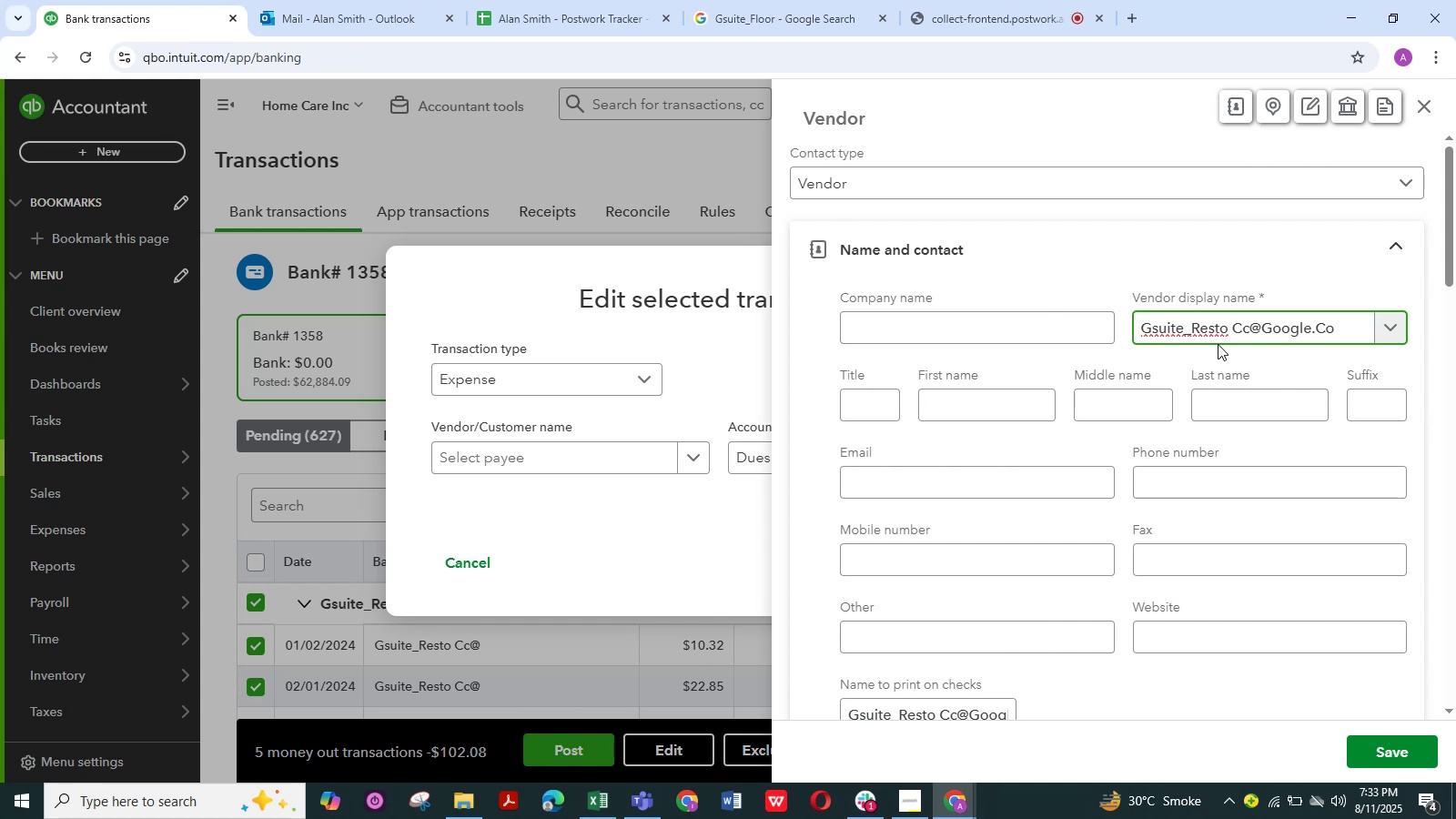 
key(Backspace)
 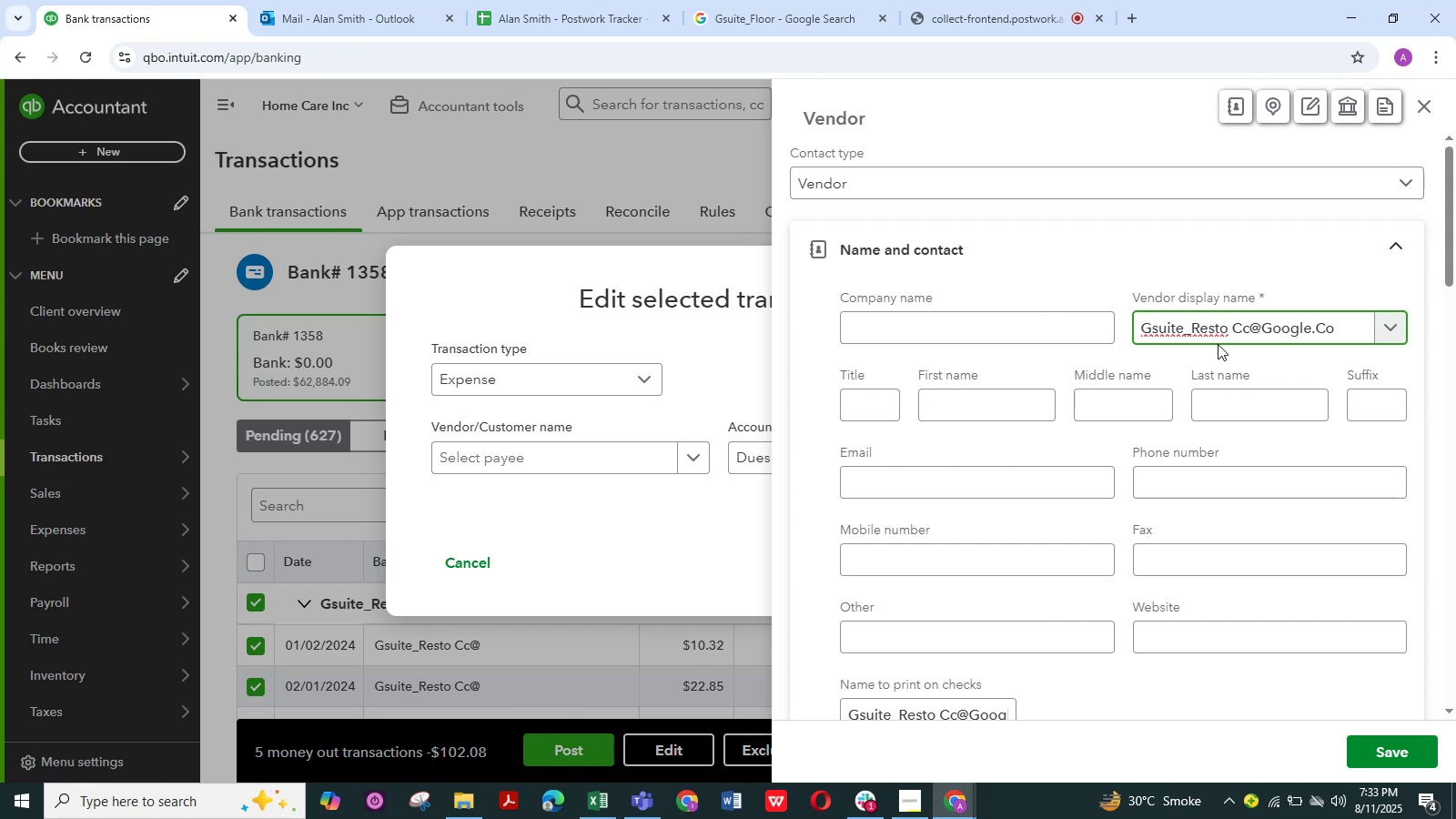 
key(Backspace)
 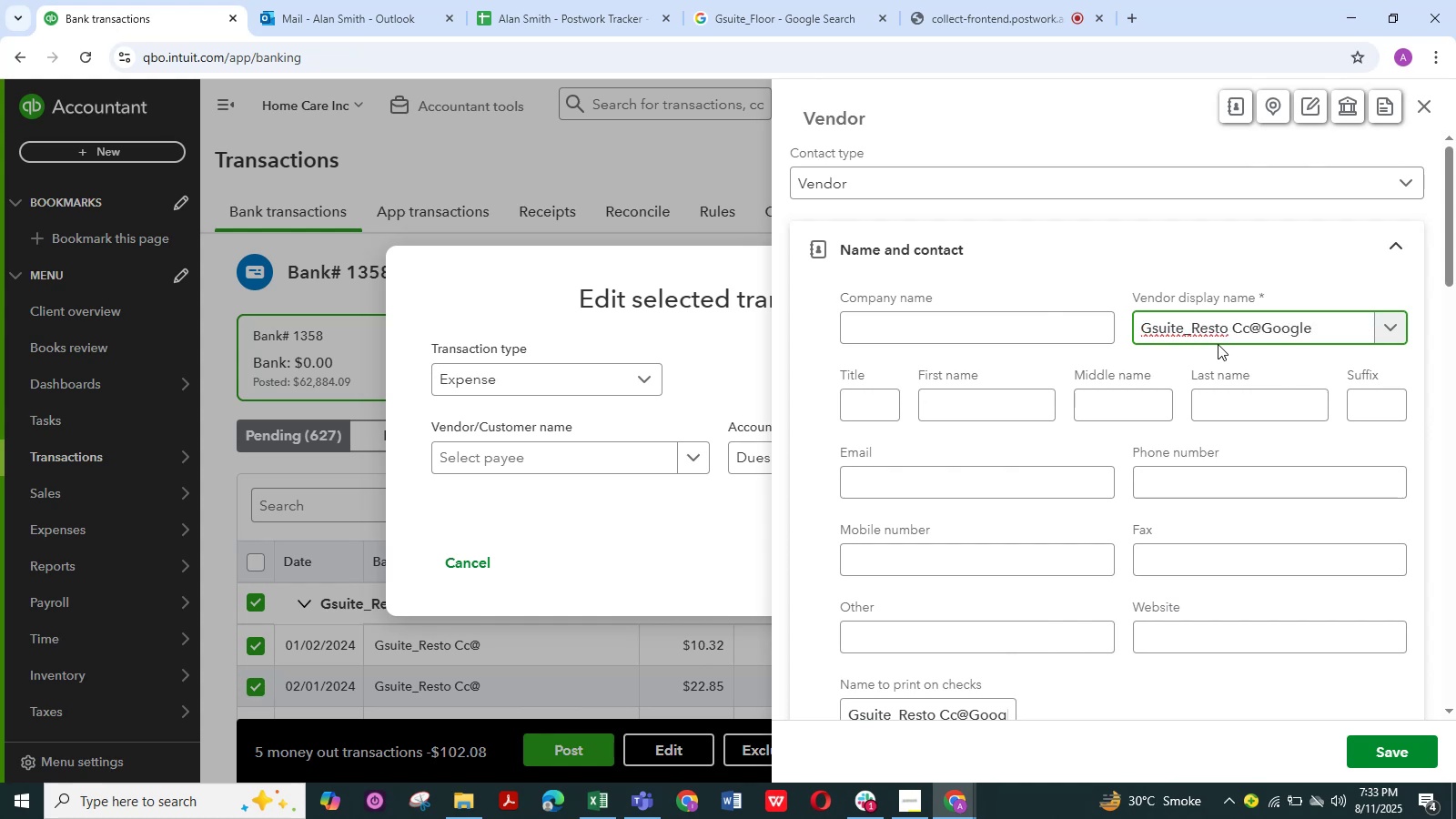 
key(Backspace)
 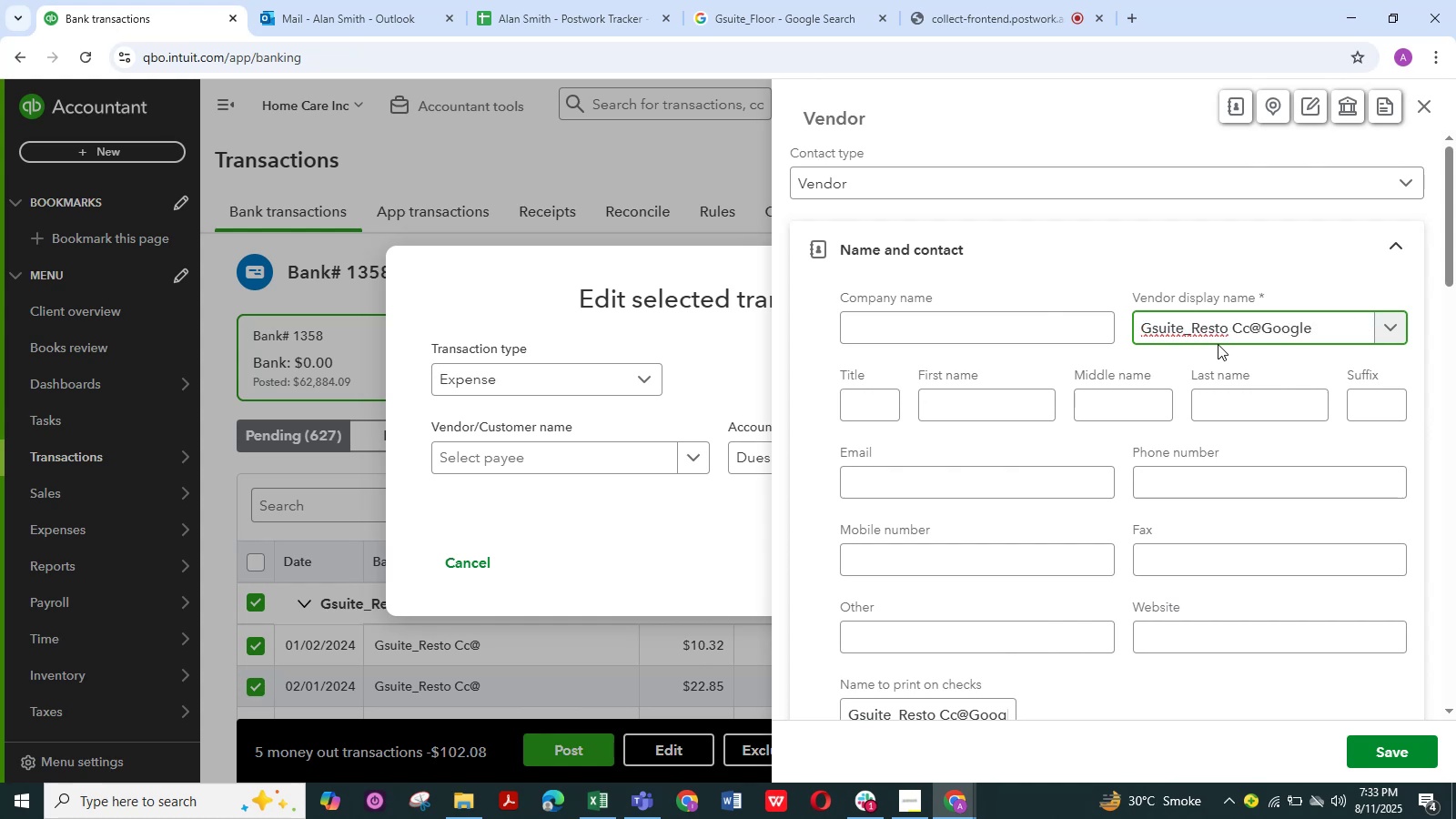 
key(Backspace)
 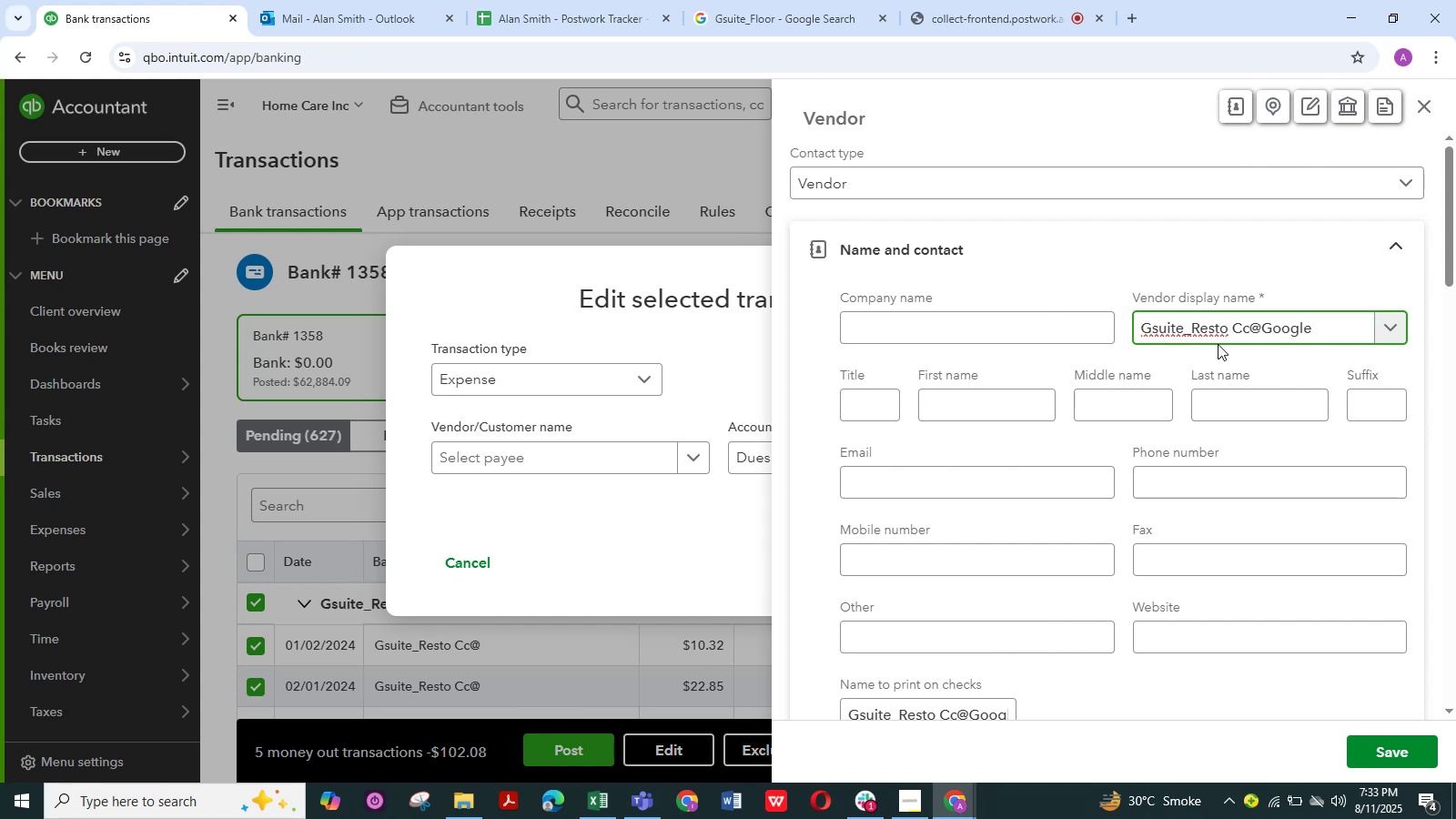 
key(Backspace)
 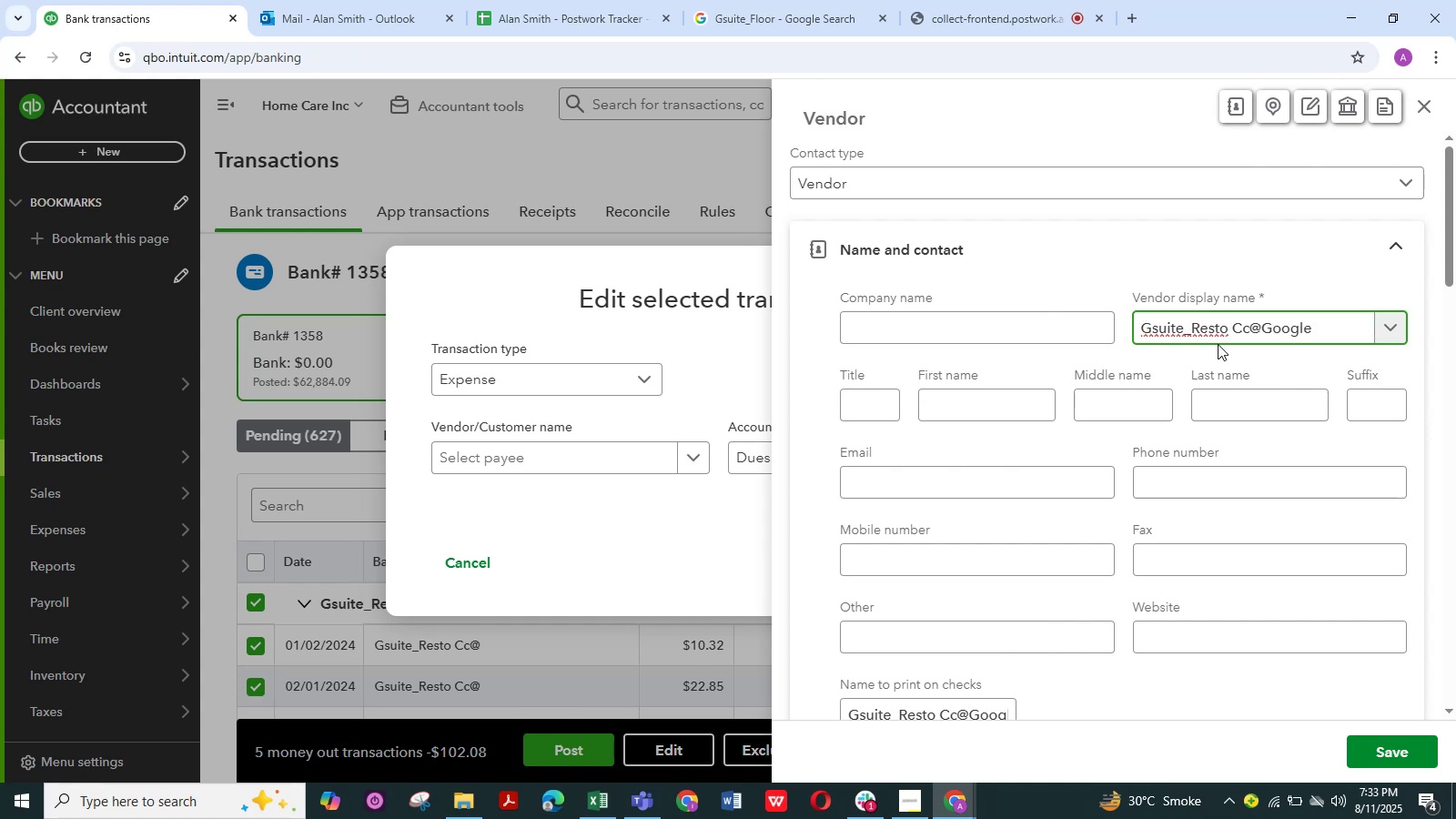 
key(Backspace)
 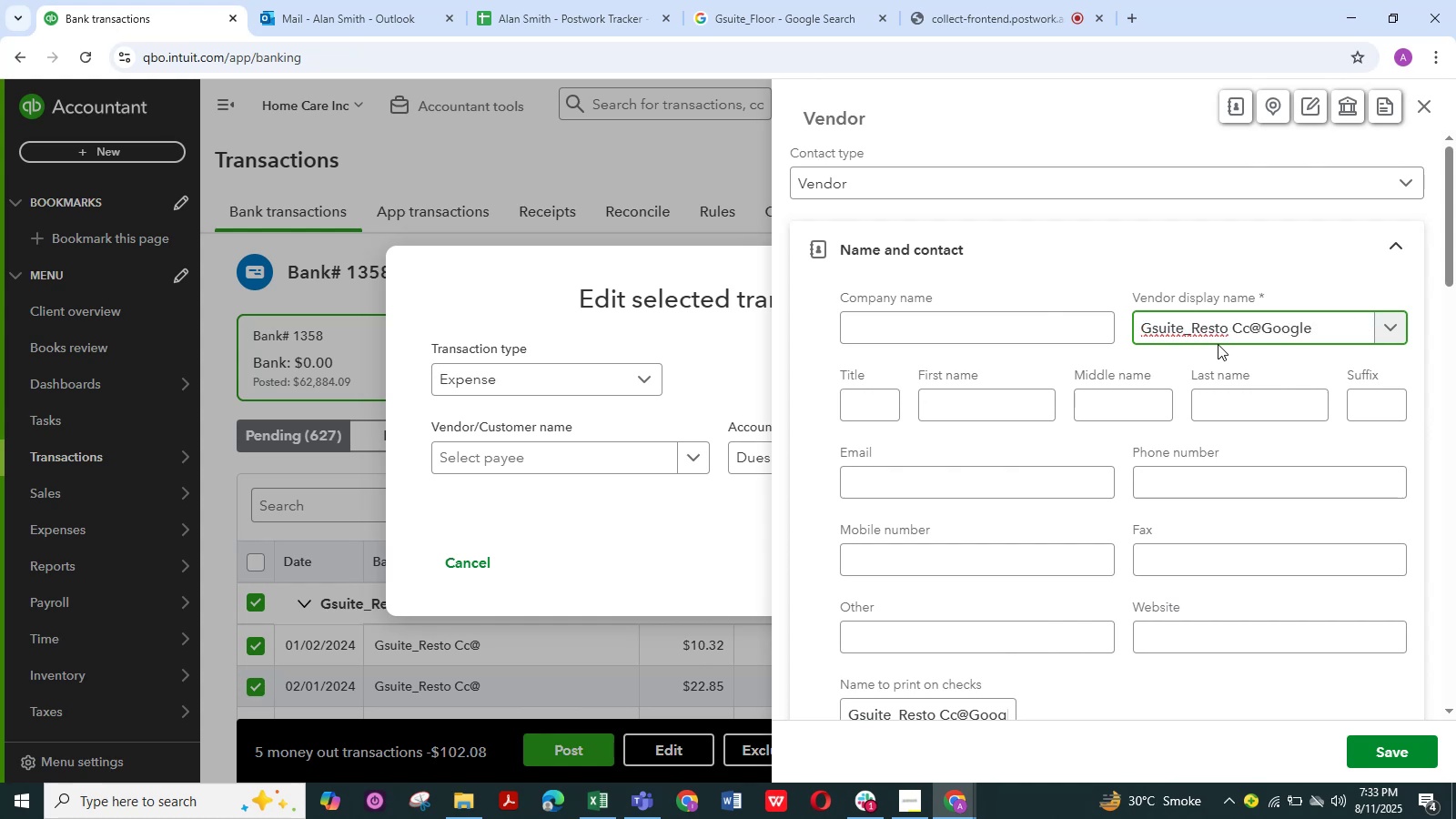 
key(Backspace)
 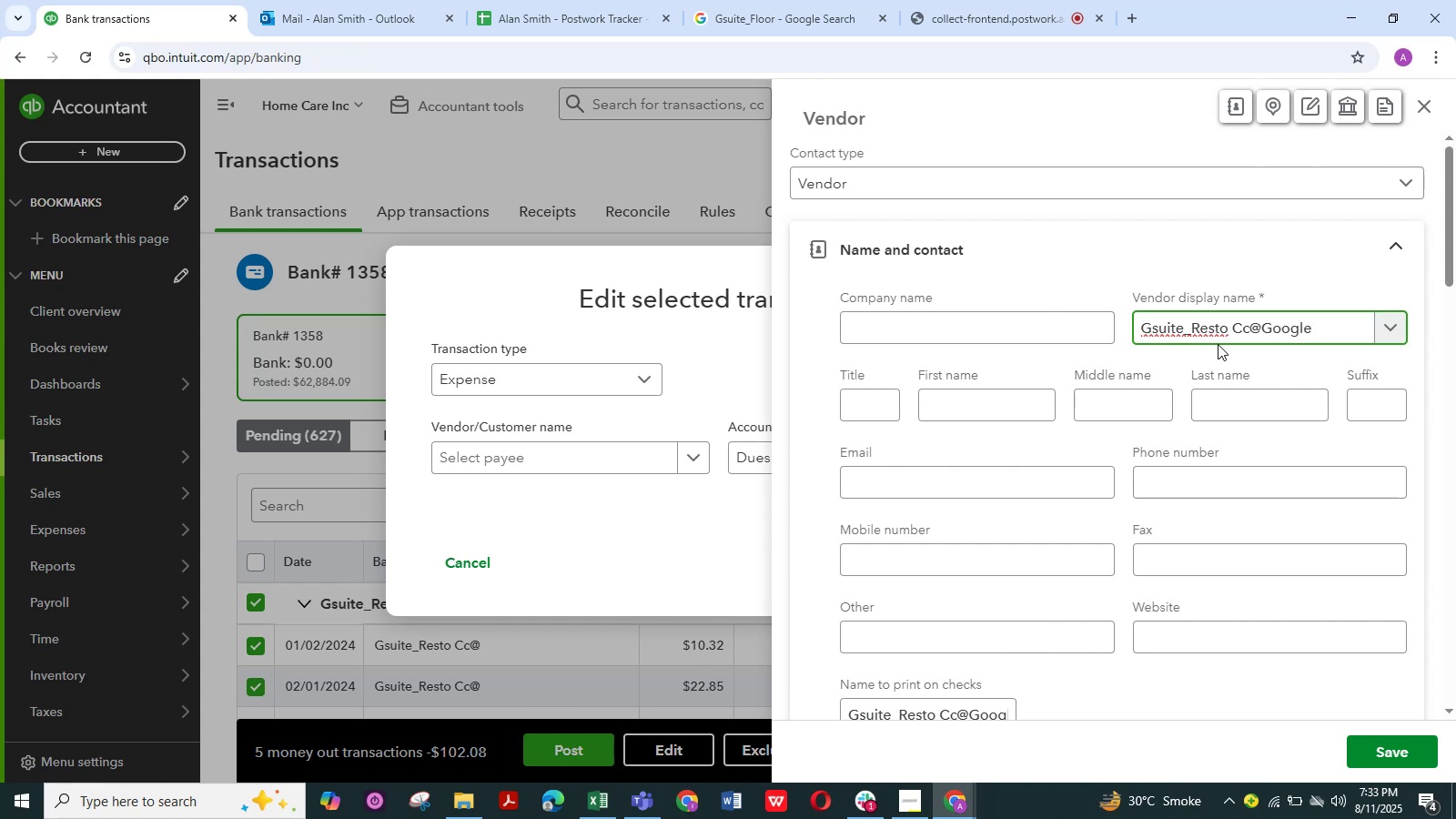 
key(Backspace)
 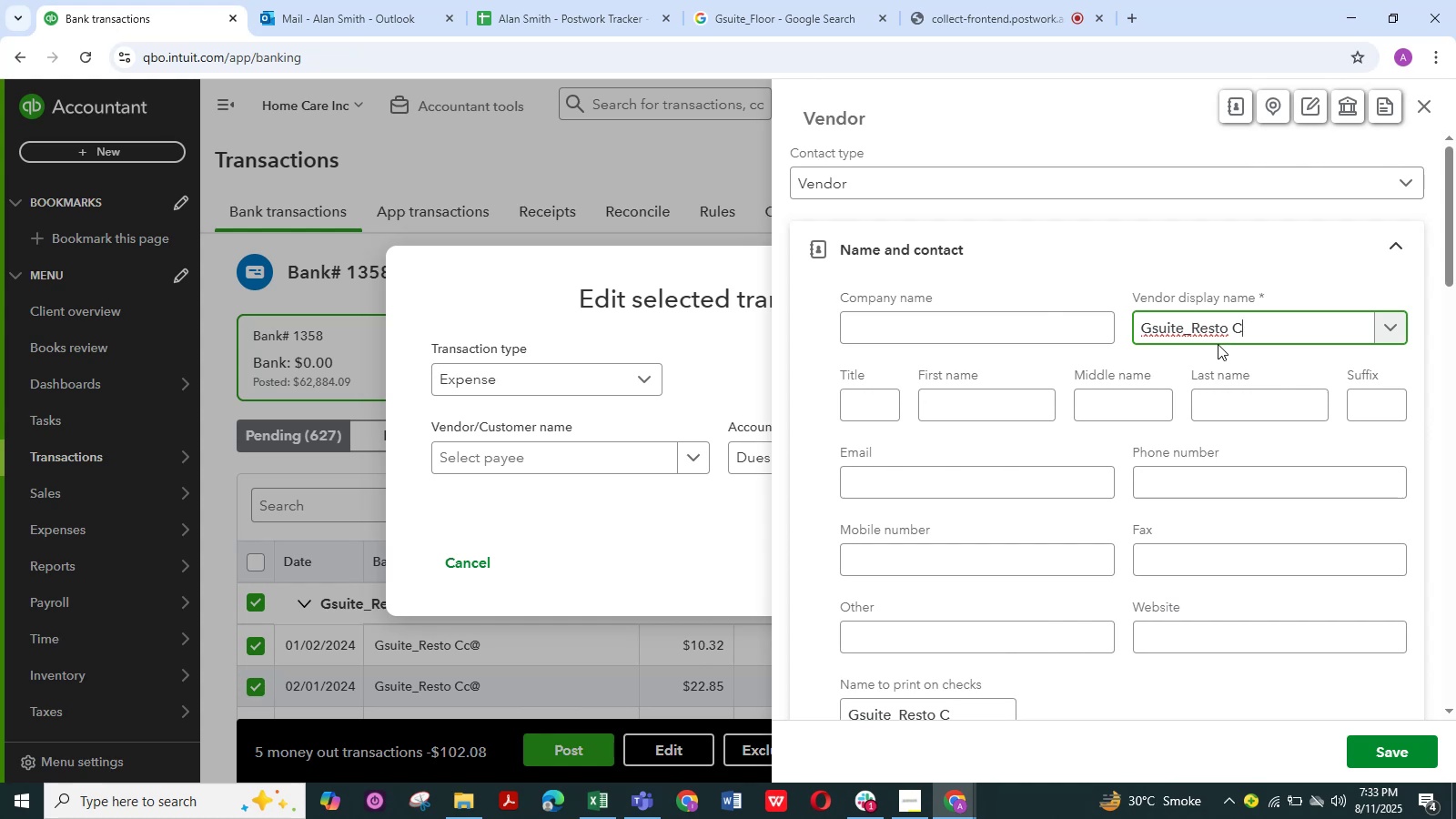 
key(Backspace)
 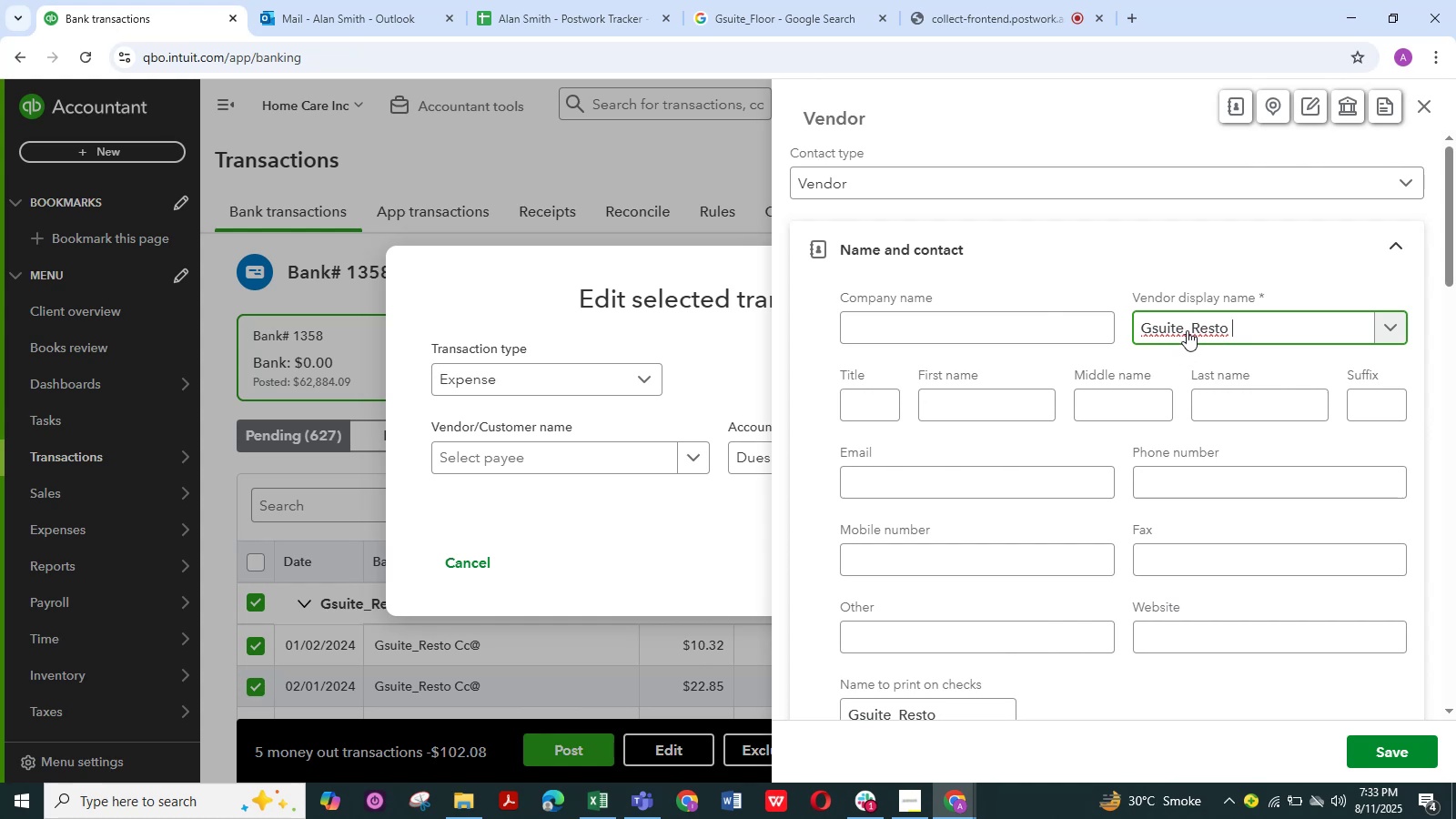 
left_click([1185, 330])
 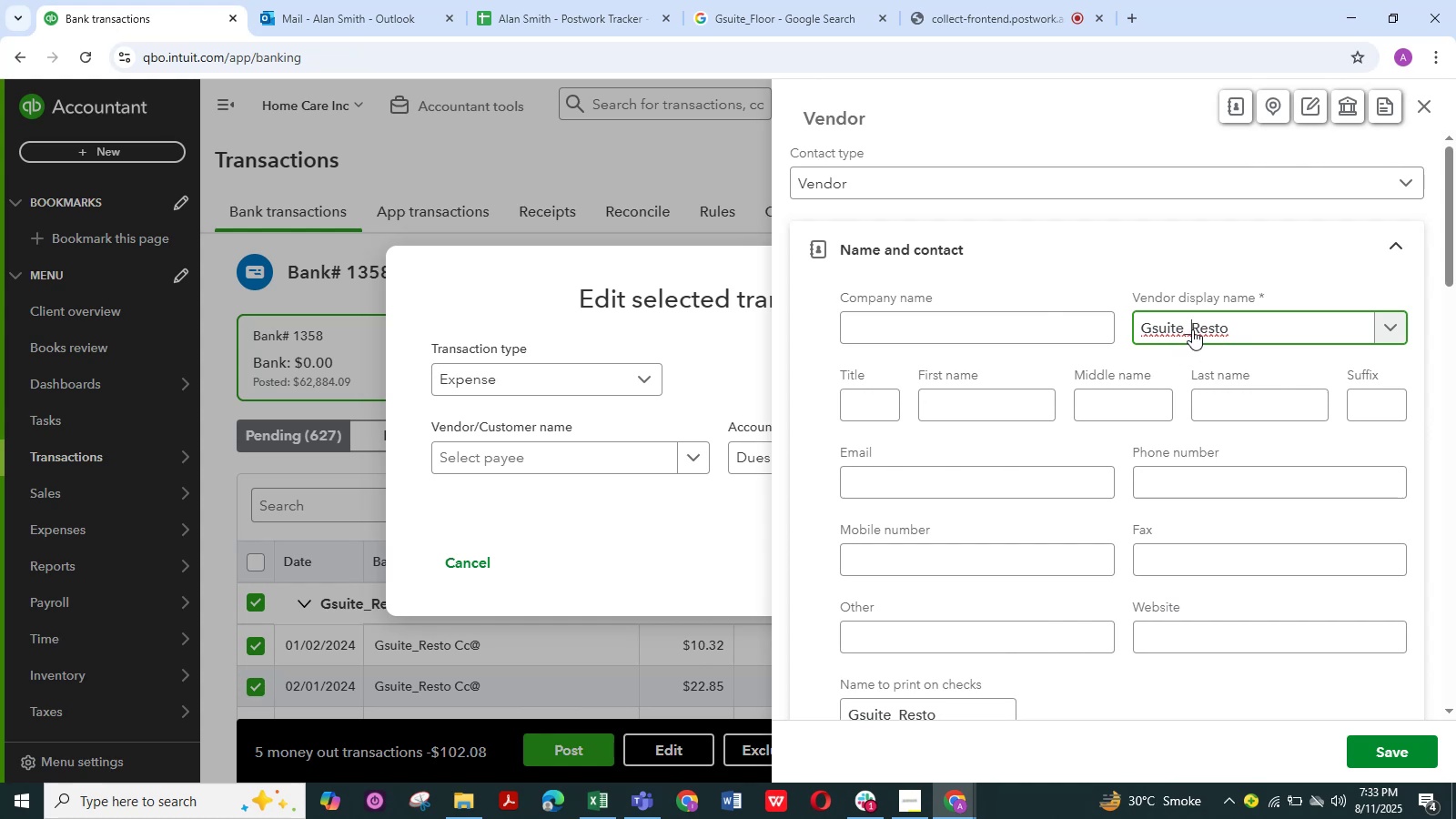 
left_click([1192, 329])
 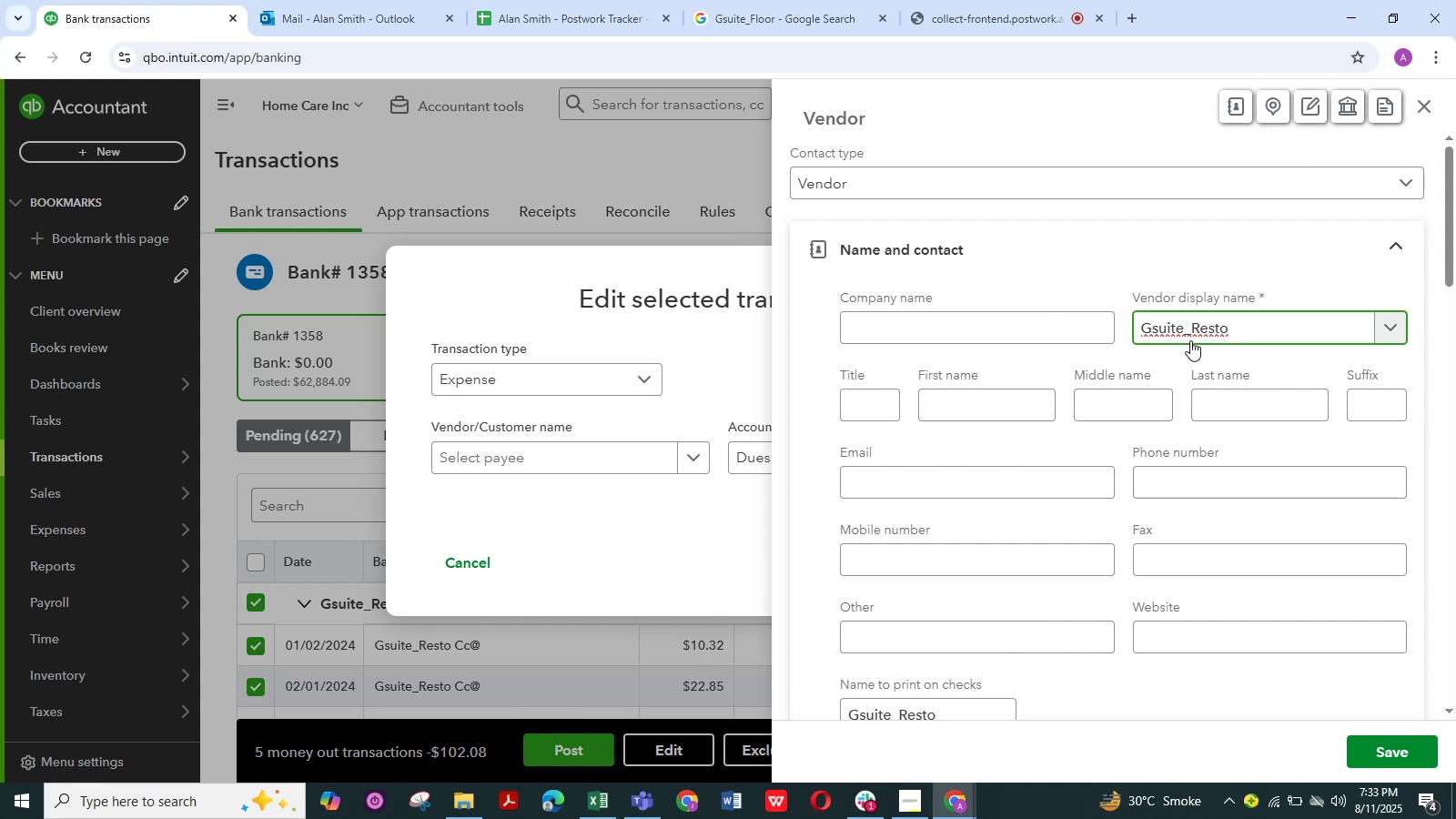 
key(Backspace)
 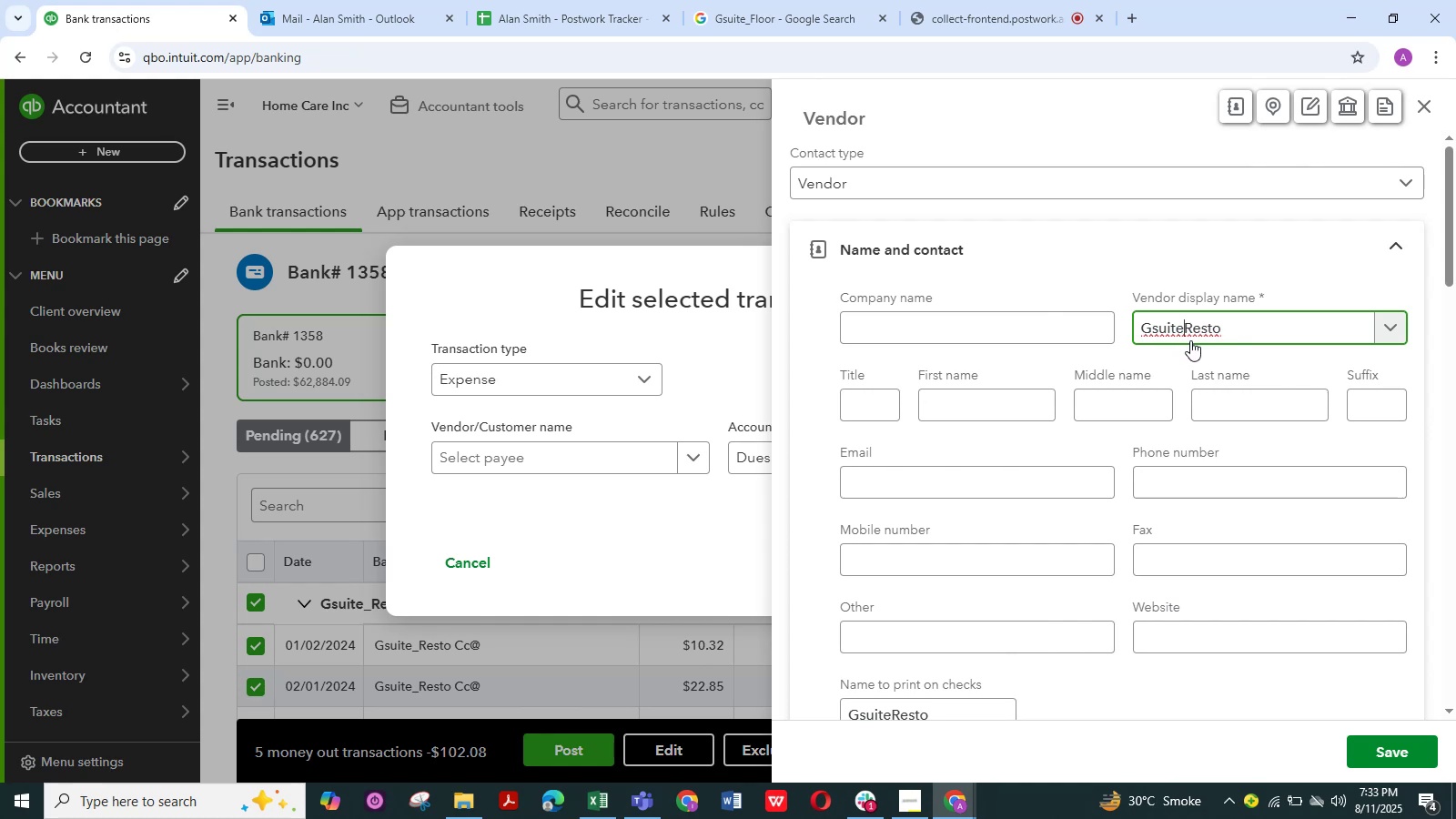 
key(Space)
 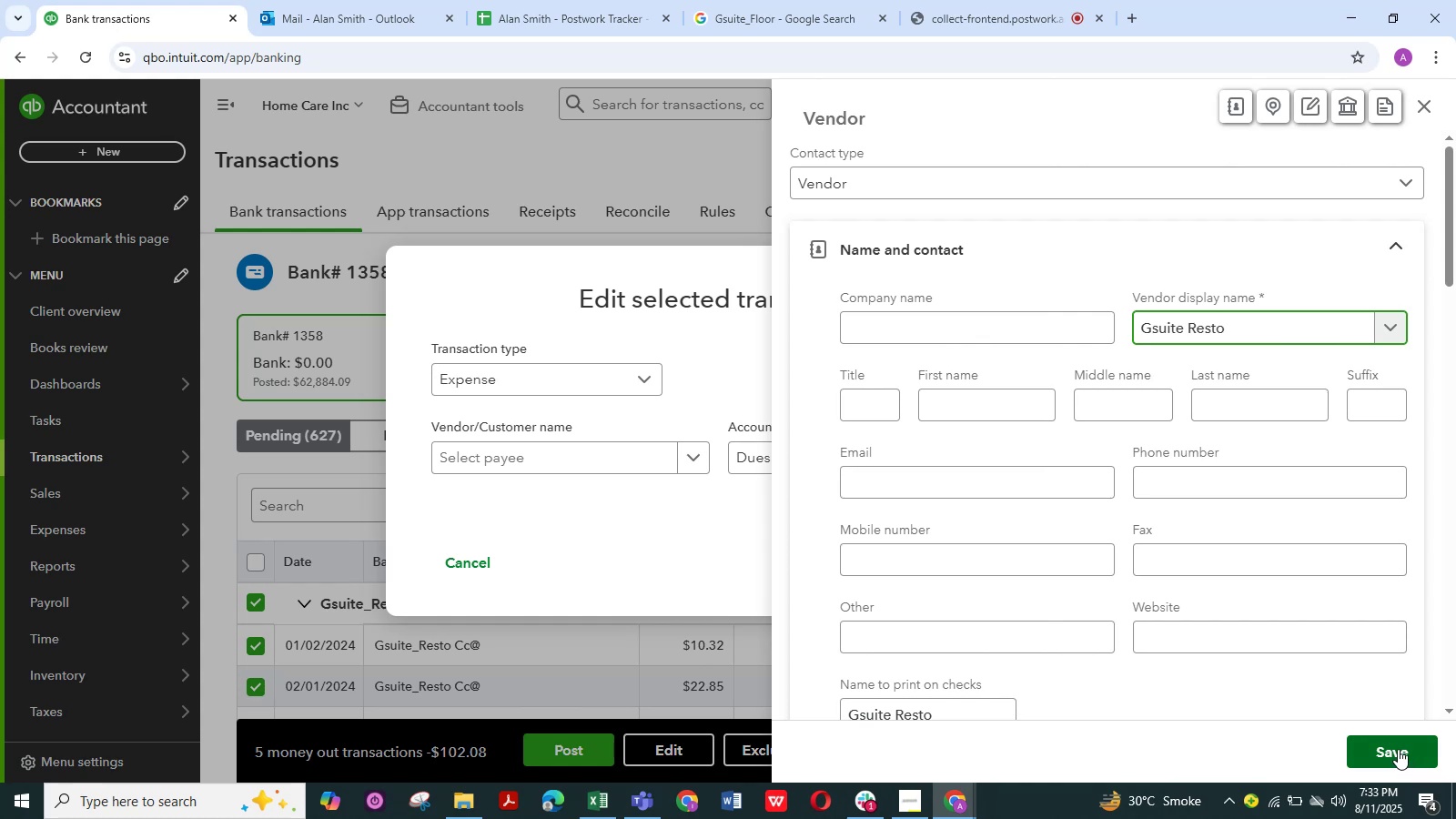 
left_click([1398, 749])
 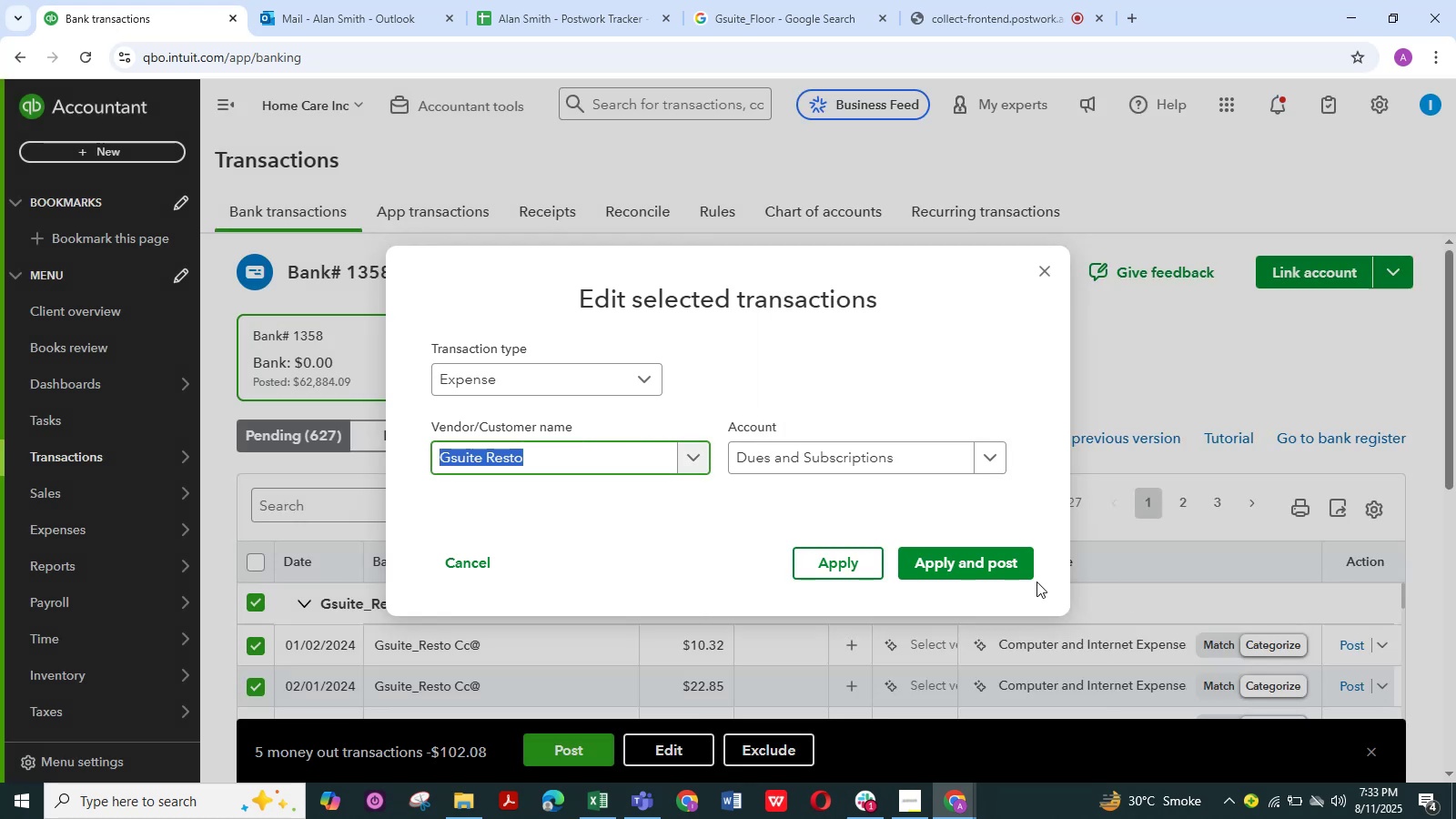 
left_click([986, 555])
 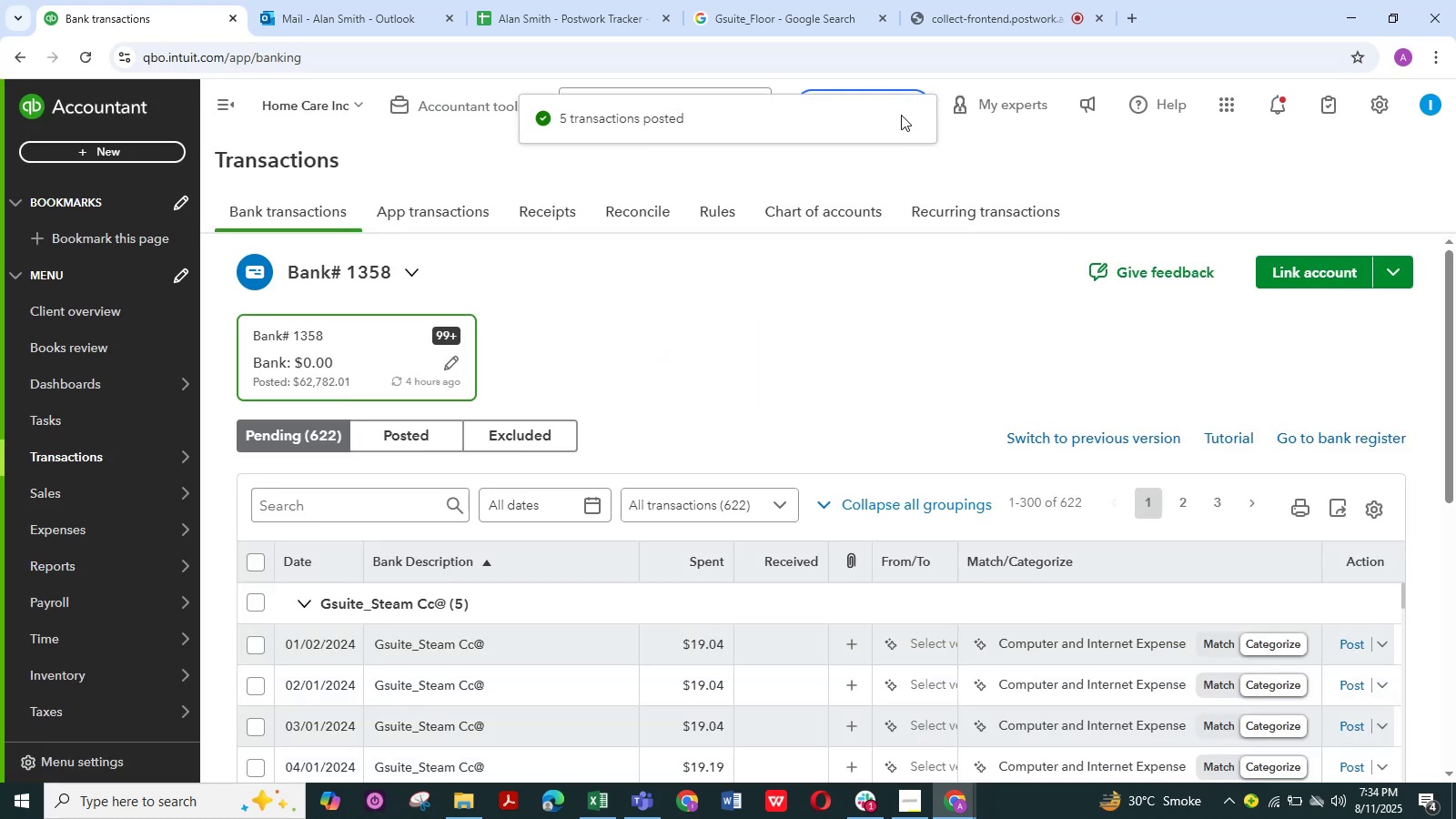 
wait(5.62)
 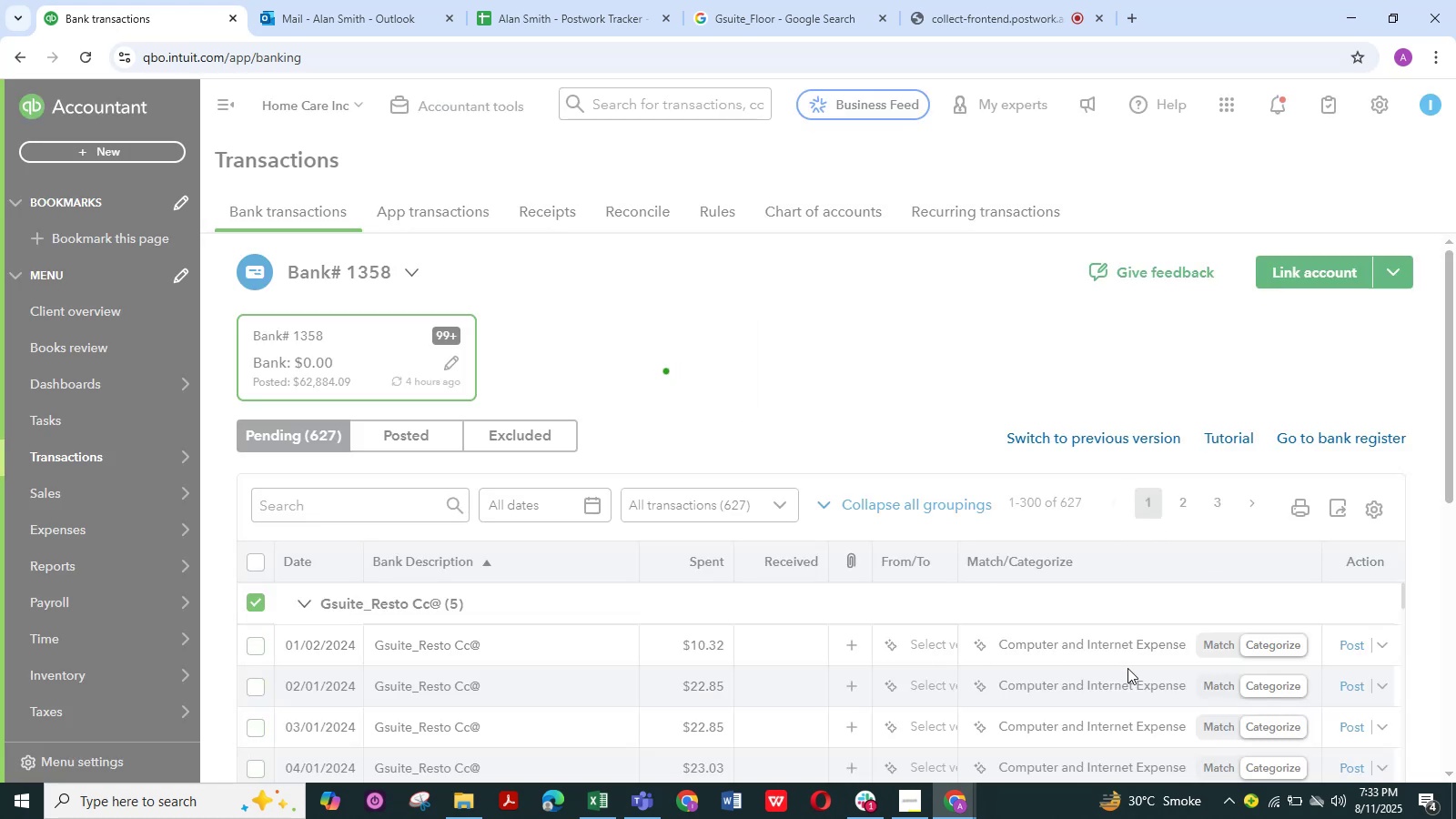 
left_click([992, 16])
 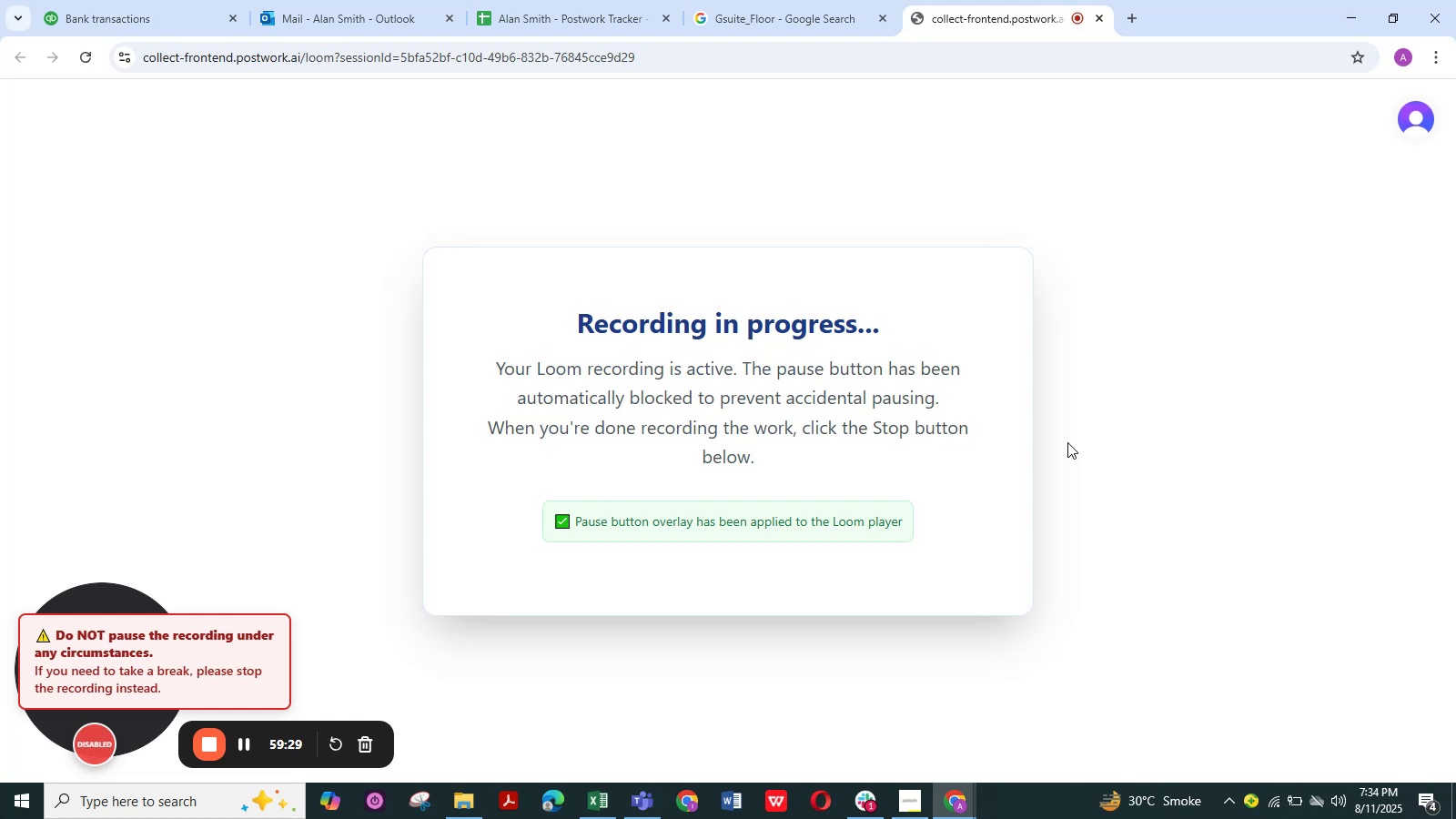 
wait(13.9)
 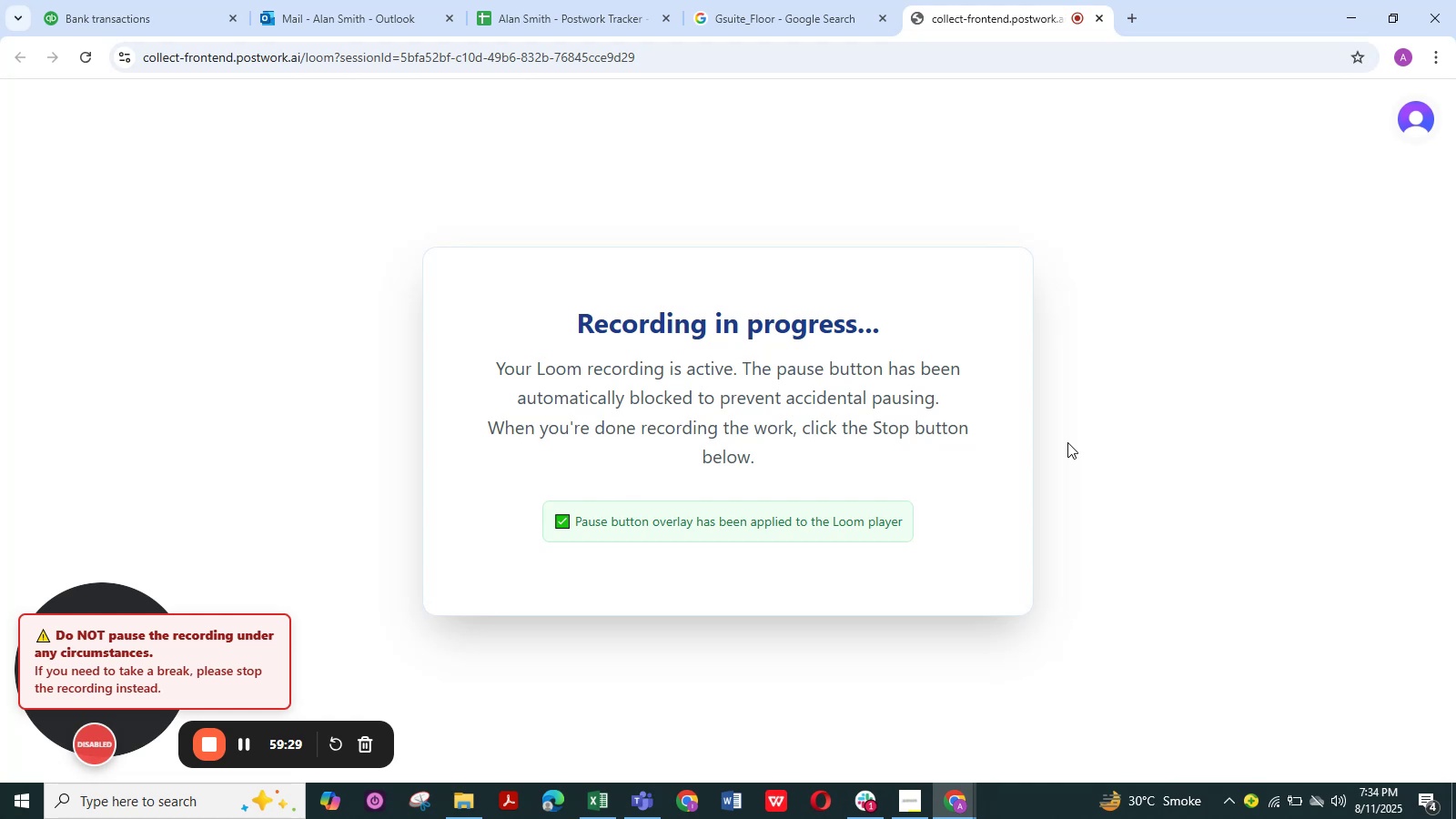 
left_click([760, 0])
 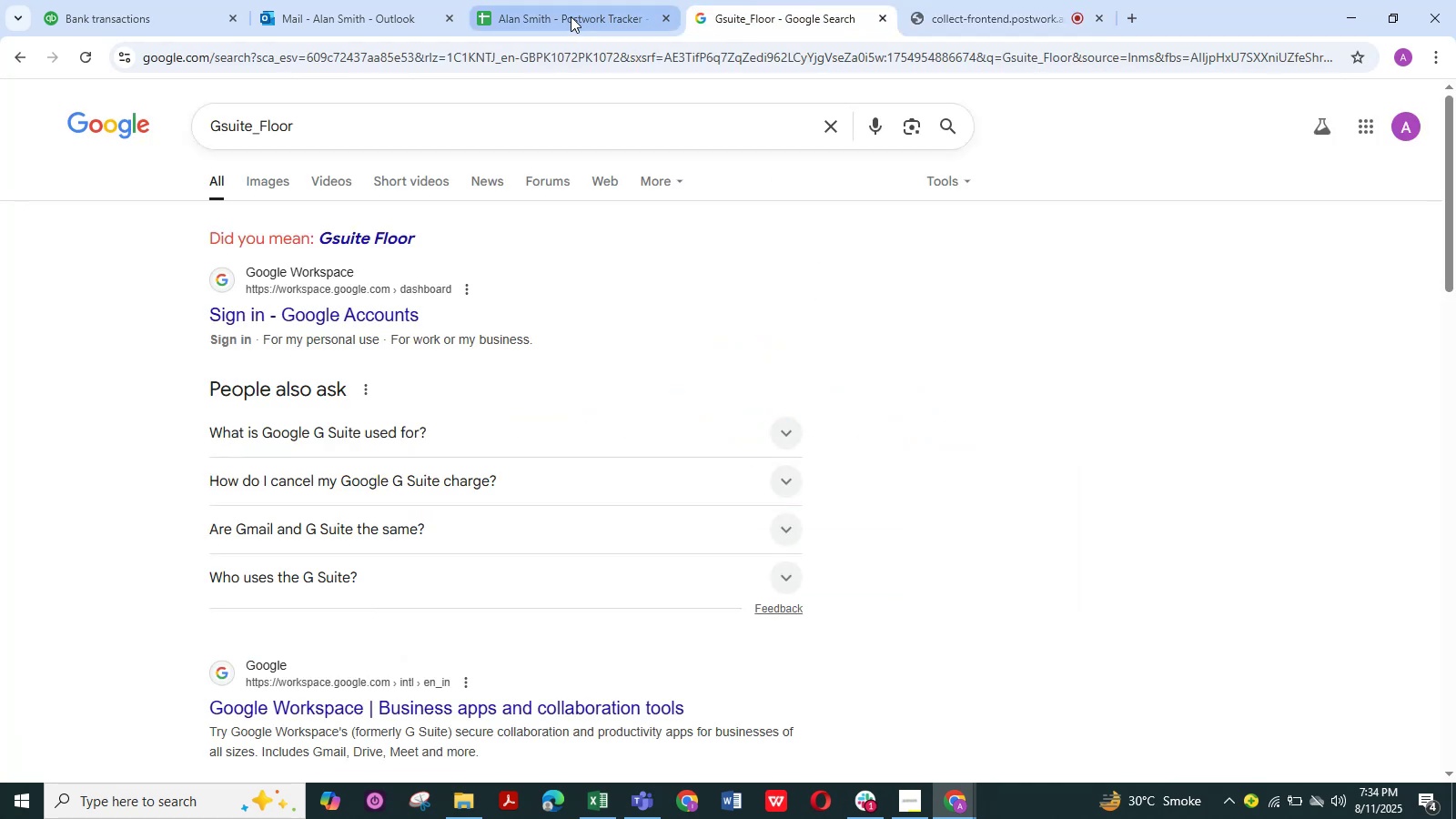 
left_click([571, 16])
 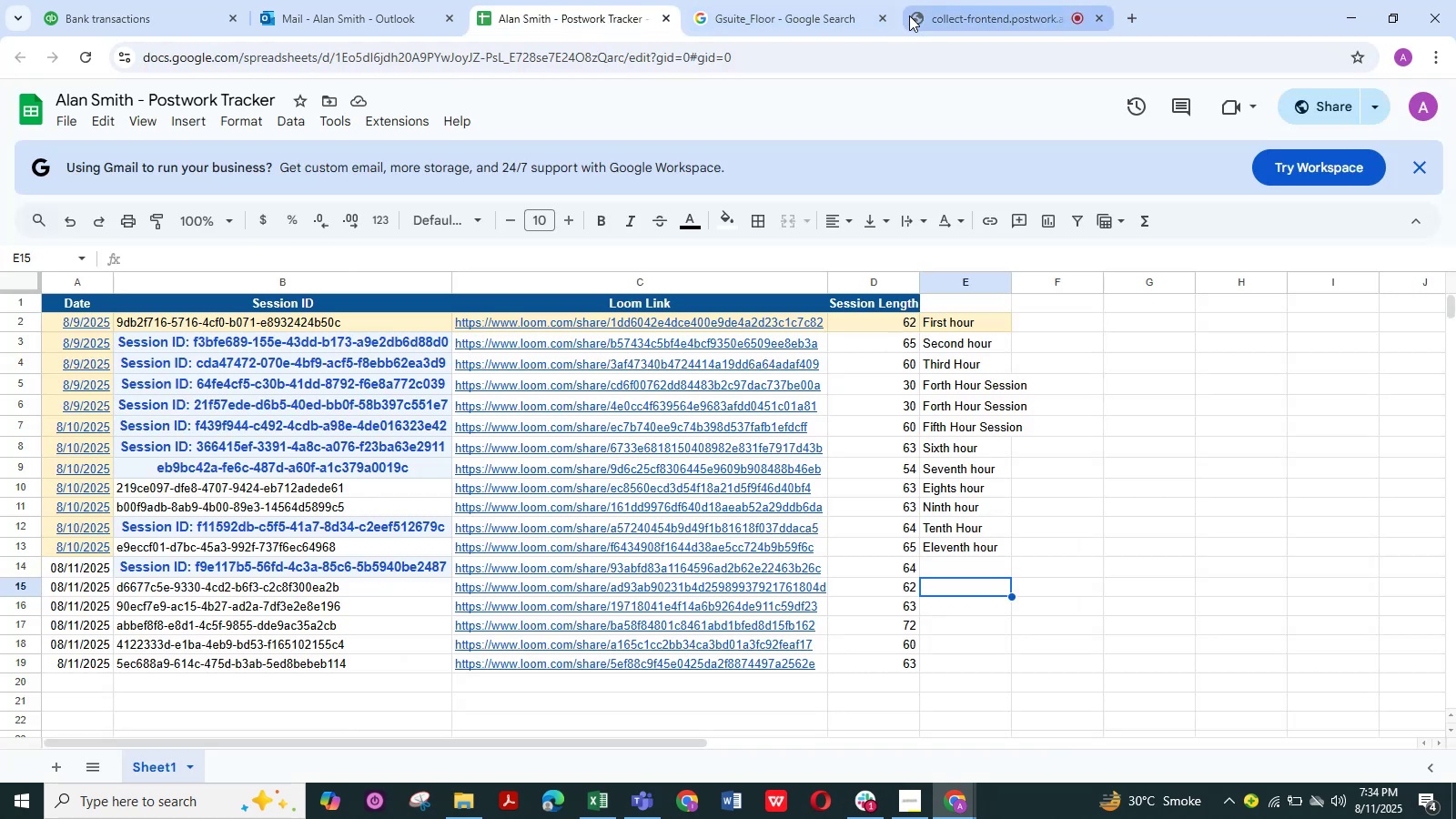 
left_click([956, 11])
 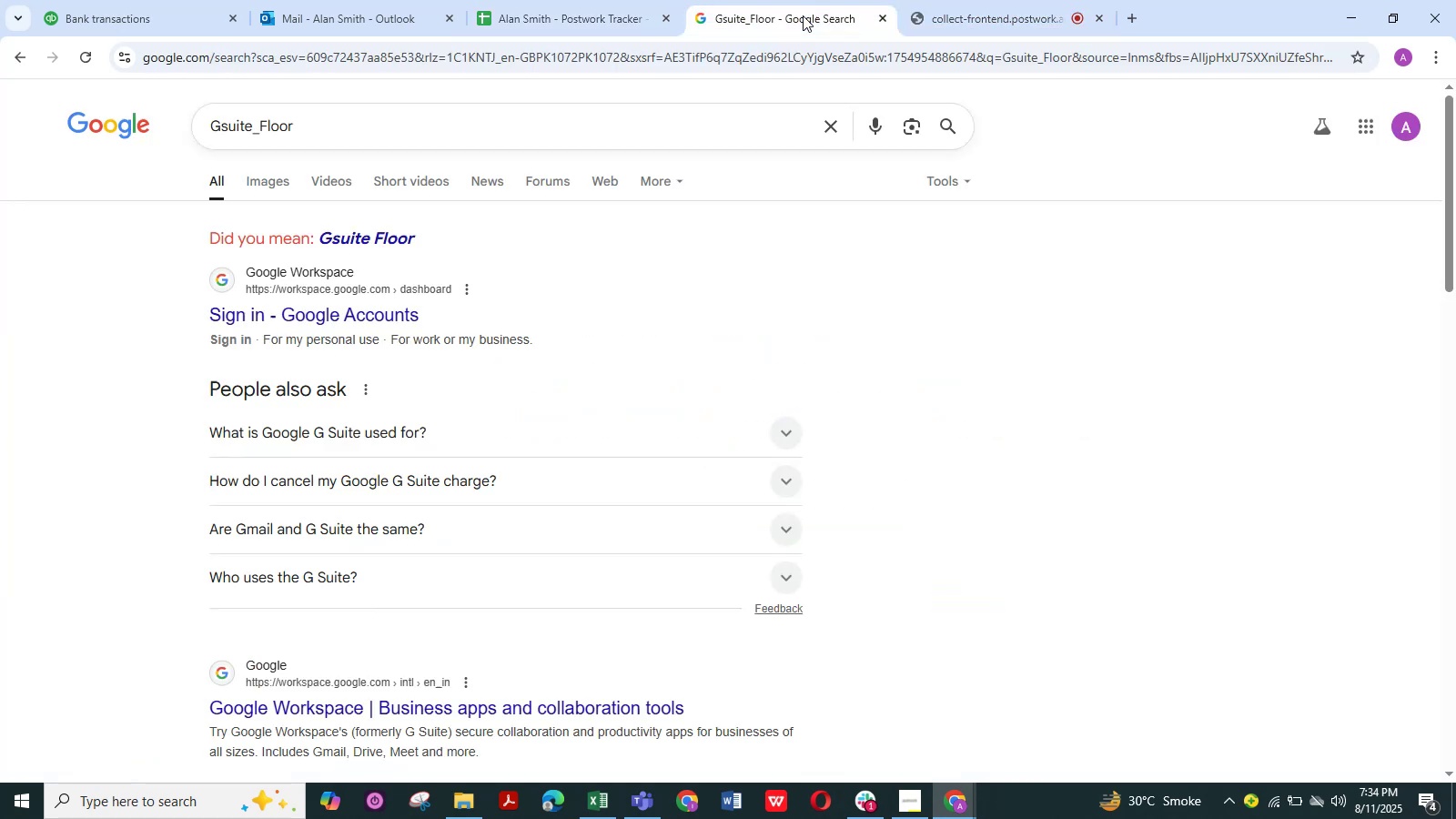 
left_click([803, 15])
 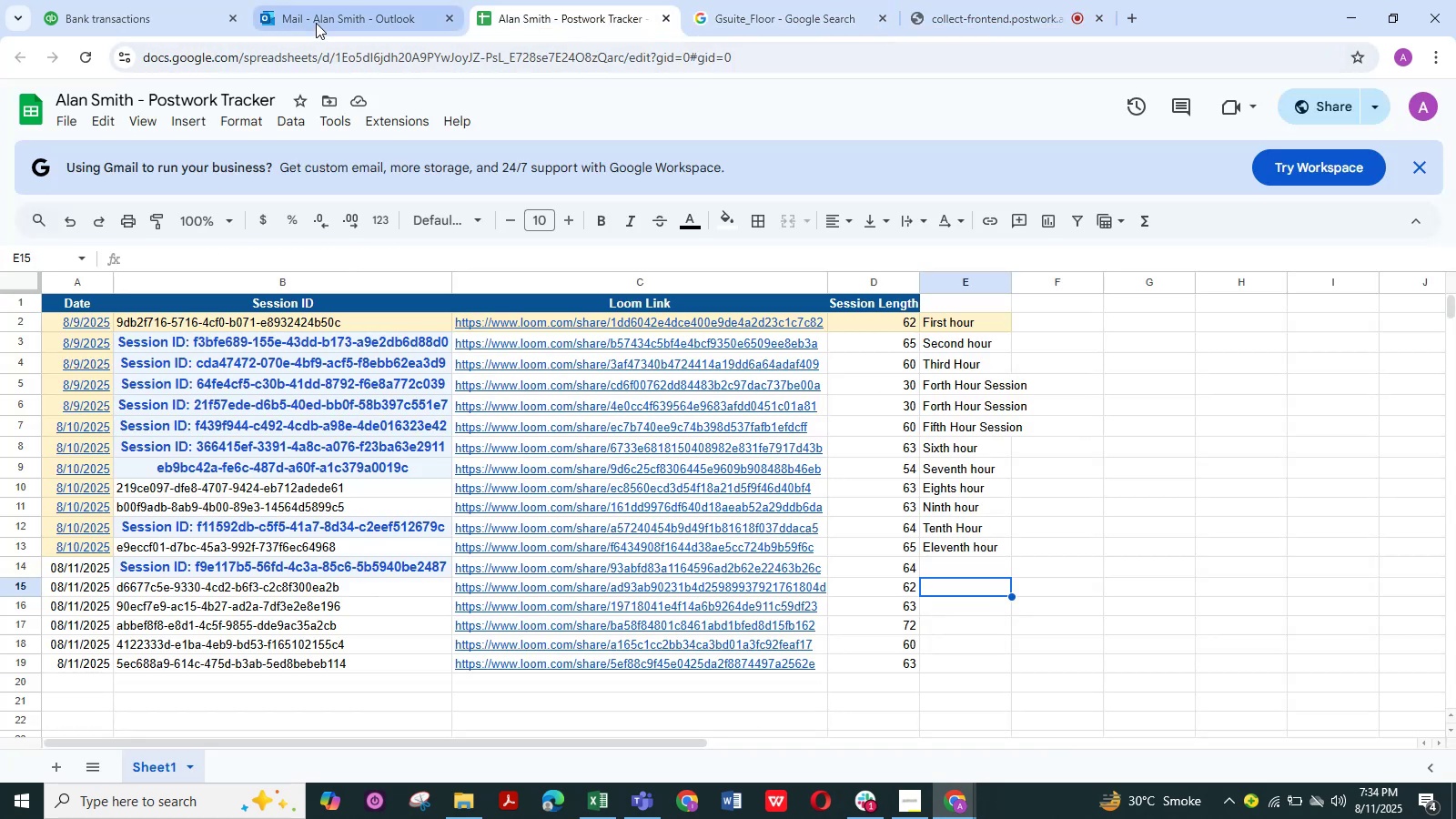 
left_click([332, 13])
 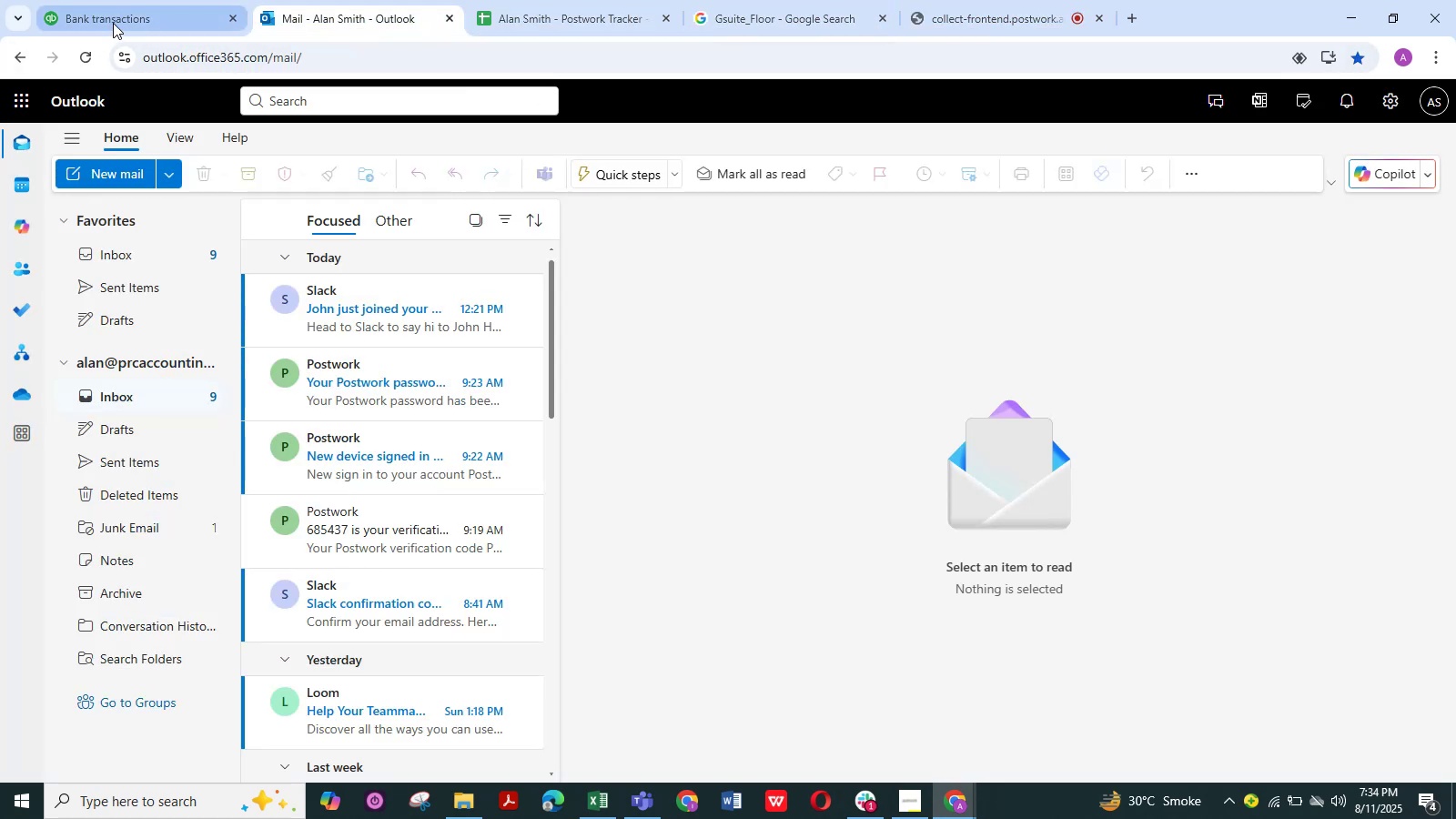 
left_click([113, 23])
 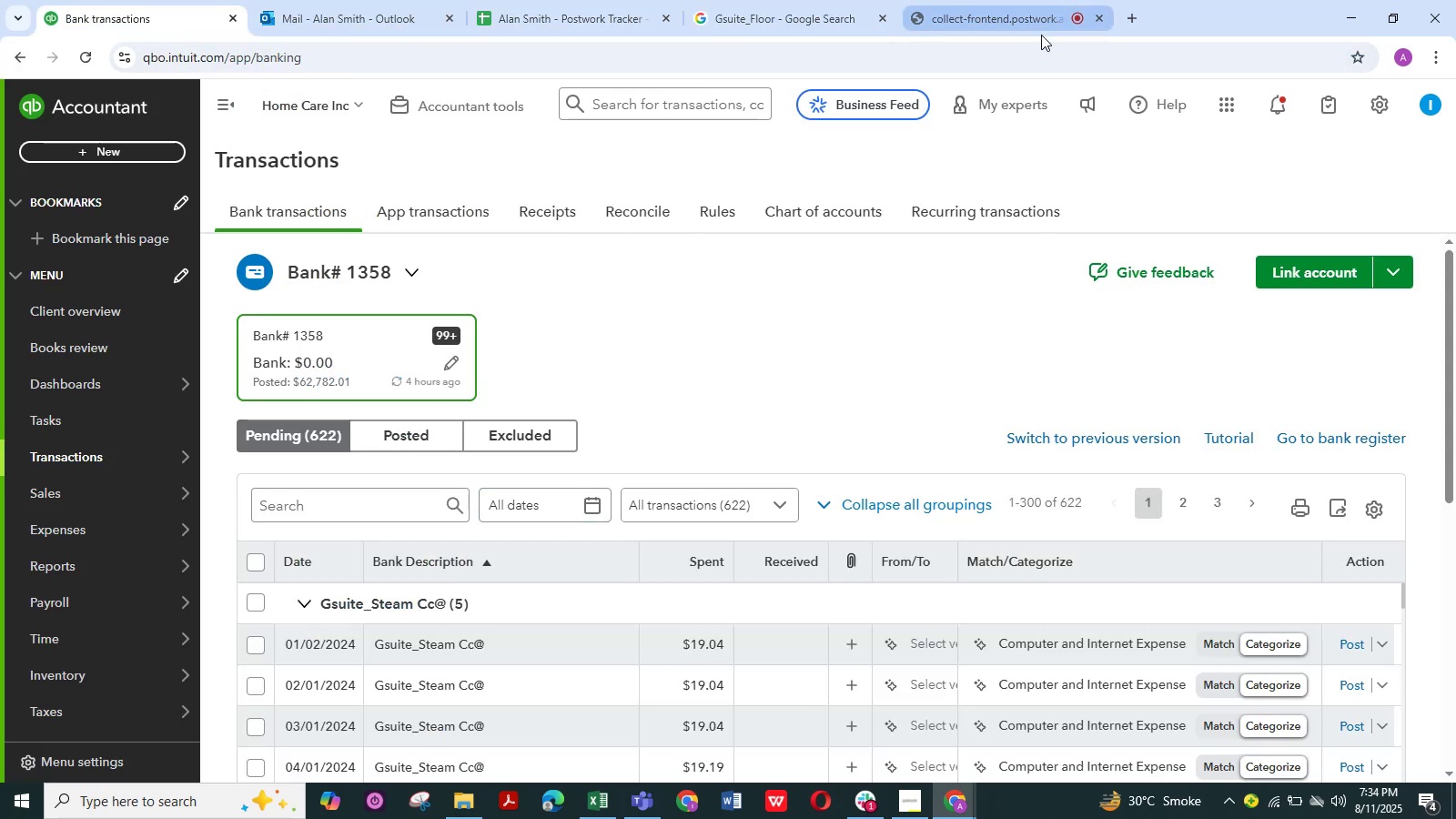 
left_click([1030, 27])
 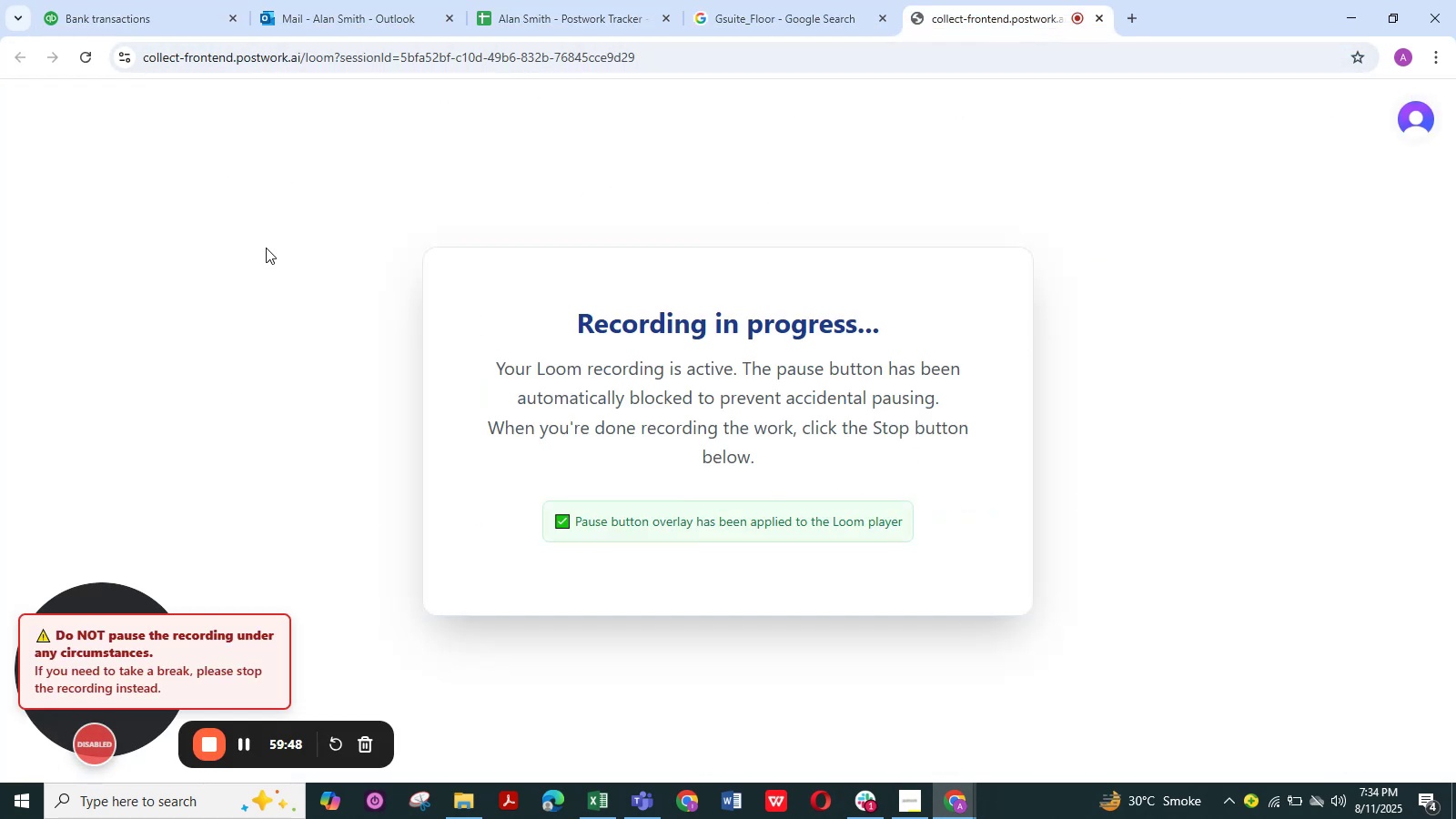 
mouse_move([171, 46])
 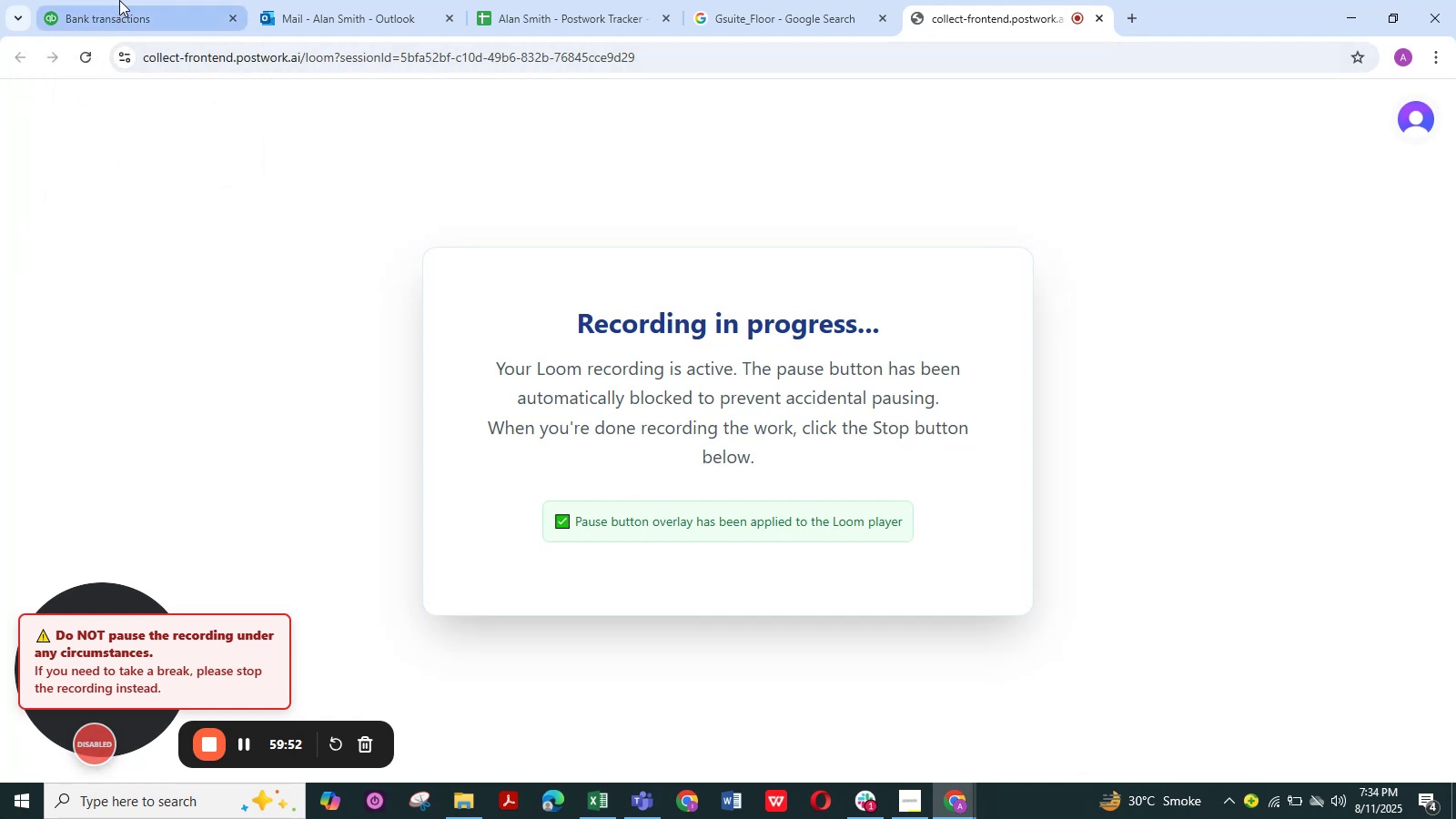 
left_click([119, 0])
 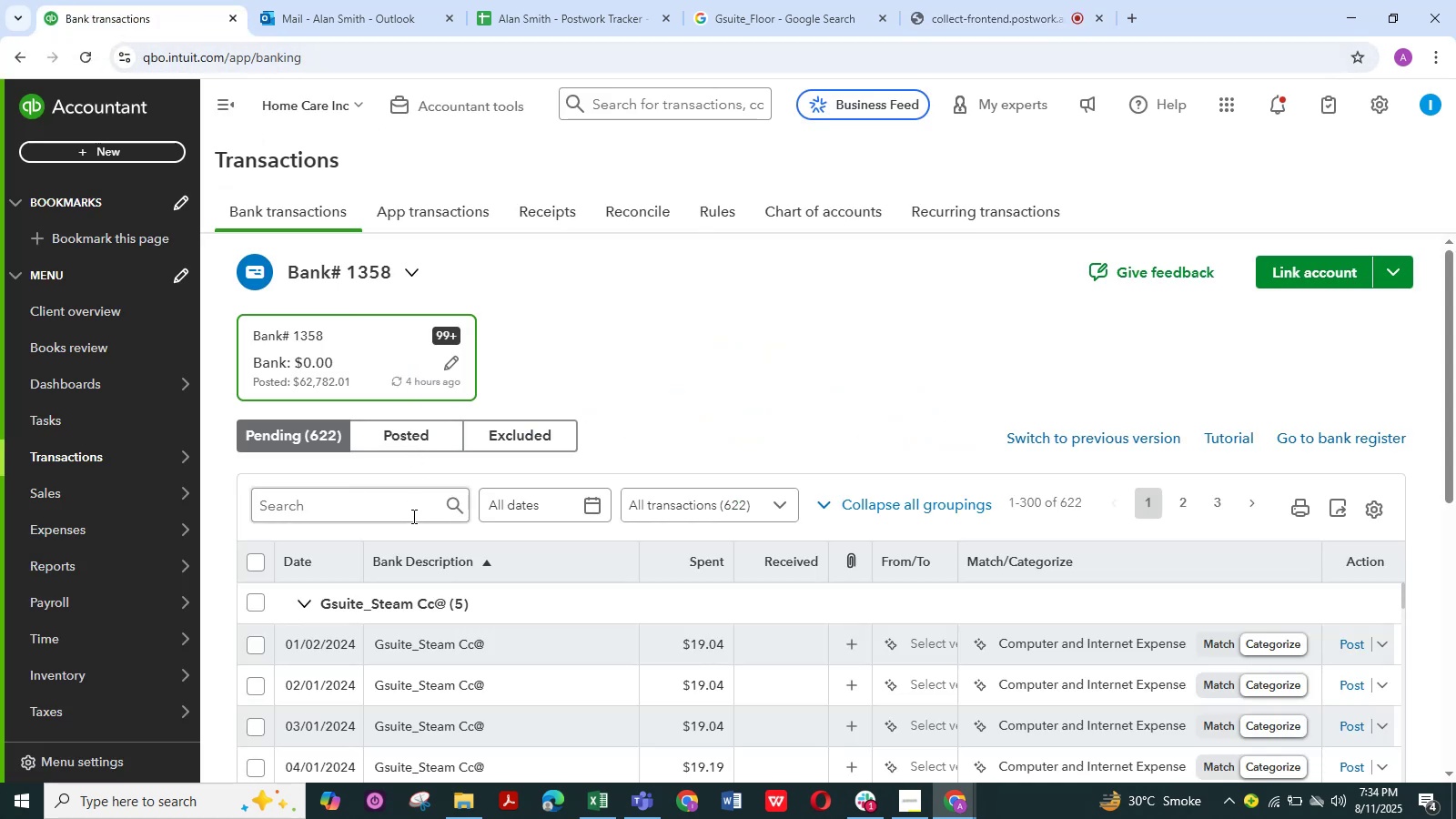 
scroll: coordinate [425, 528], scroll_direction: down, amount: 3.0
 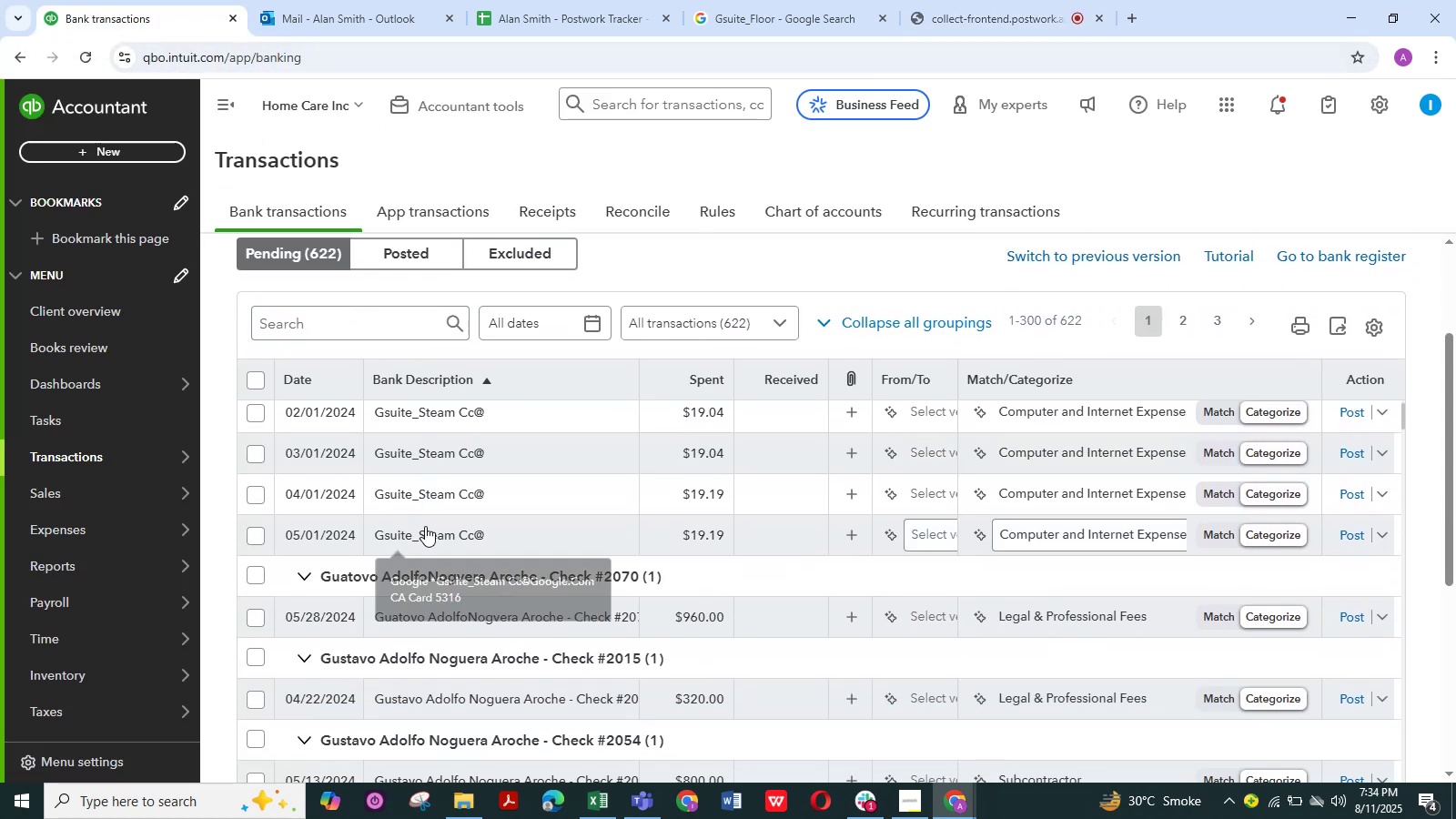 
scroll: coordinate [425, 526], scroll_direction: up, amount: 2.0
 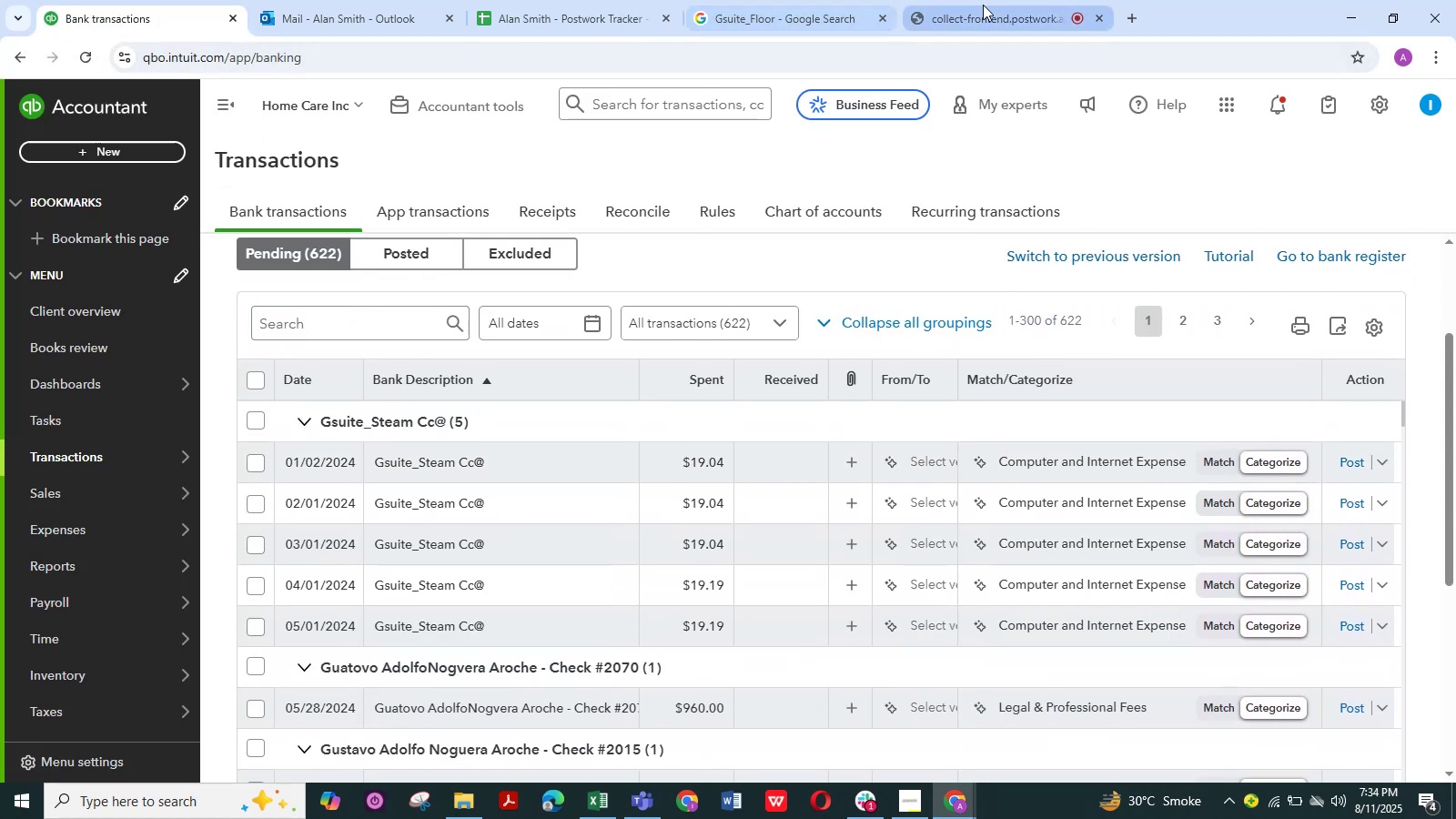 
left_click([1003, 12])
 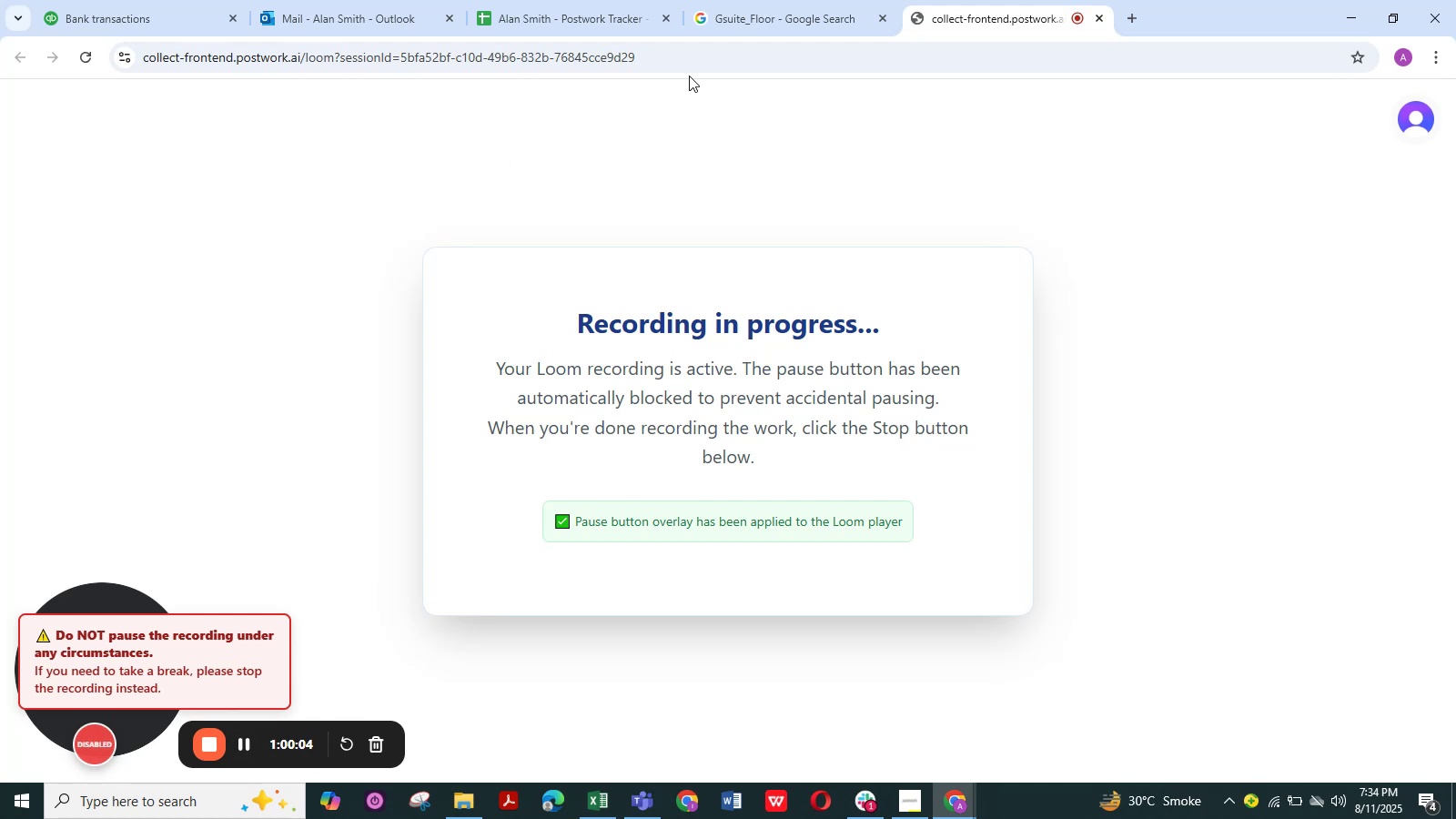 
wait(7.95)
 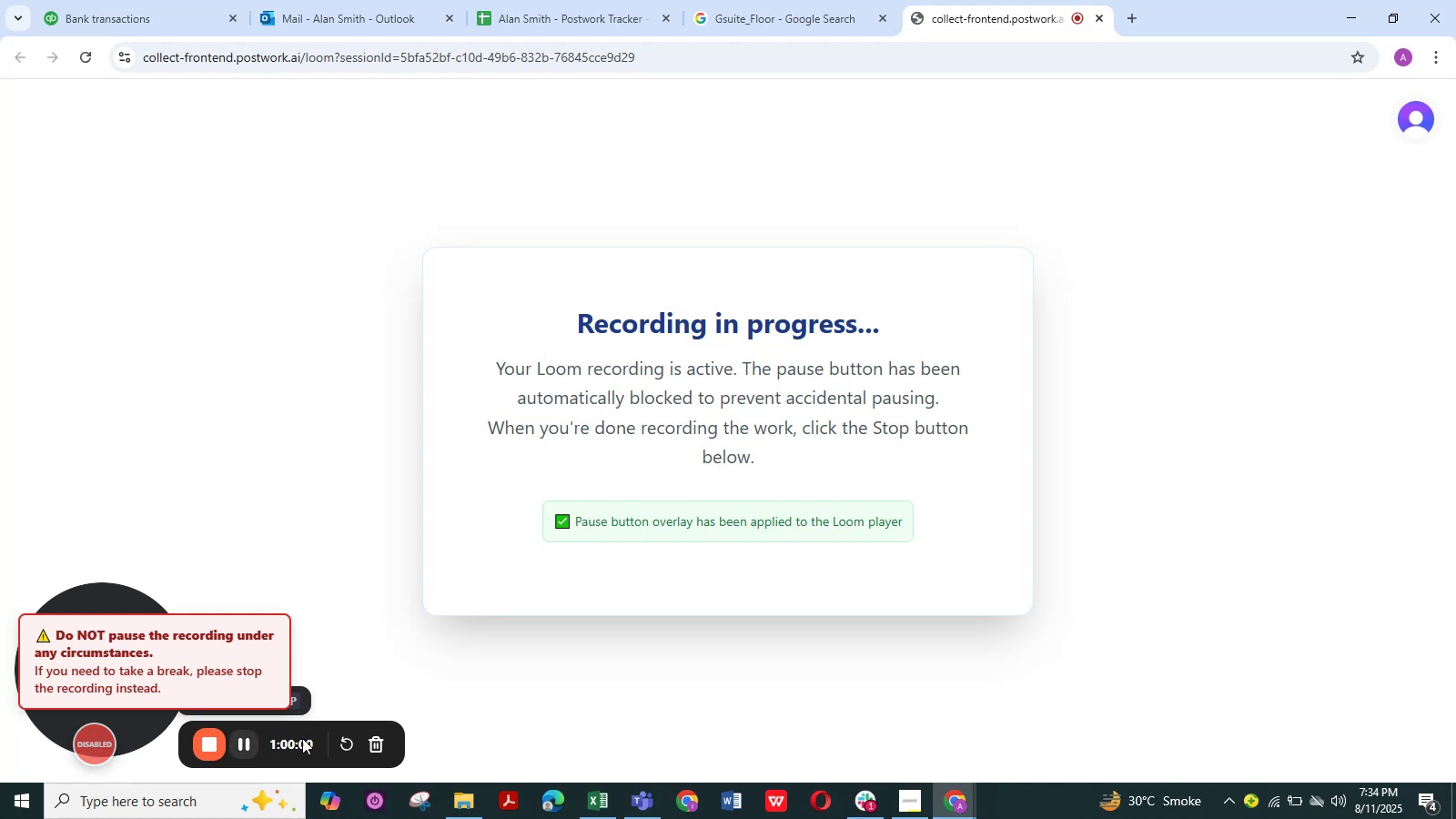 
left_click([354, 12])
 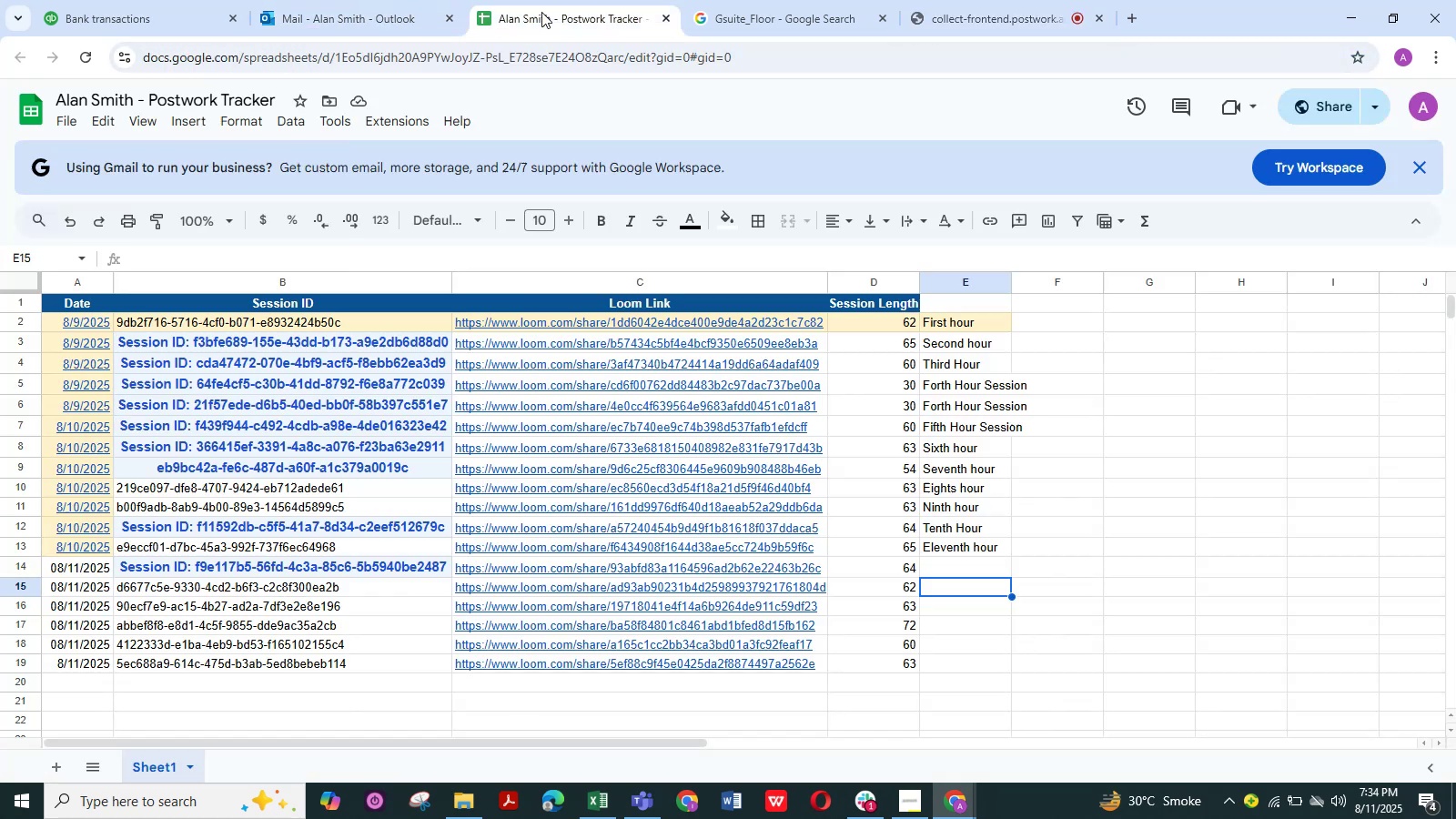 
left_click([541, 12])
 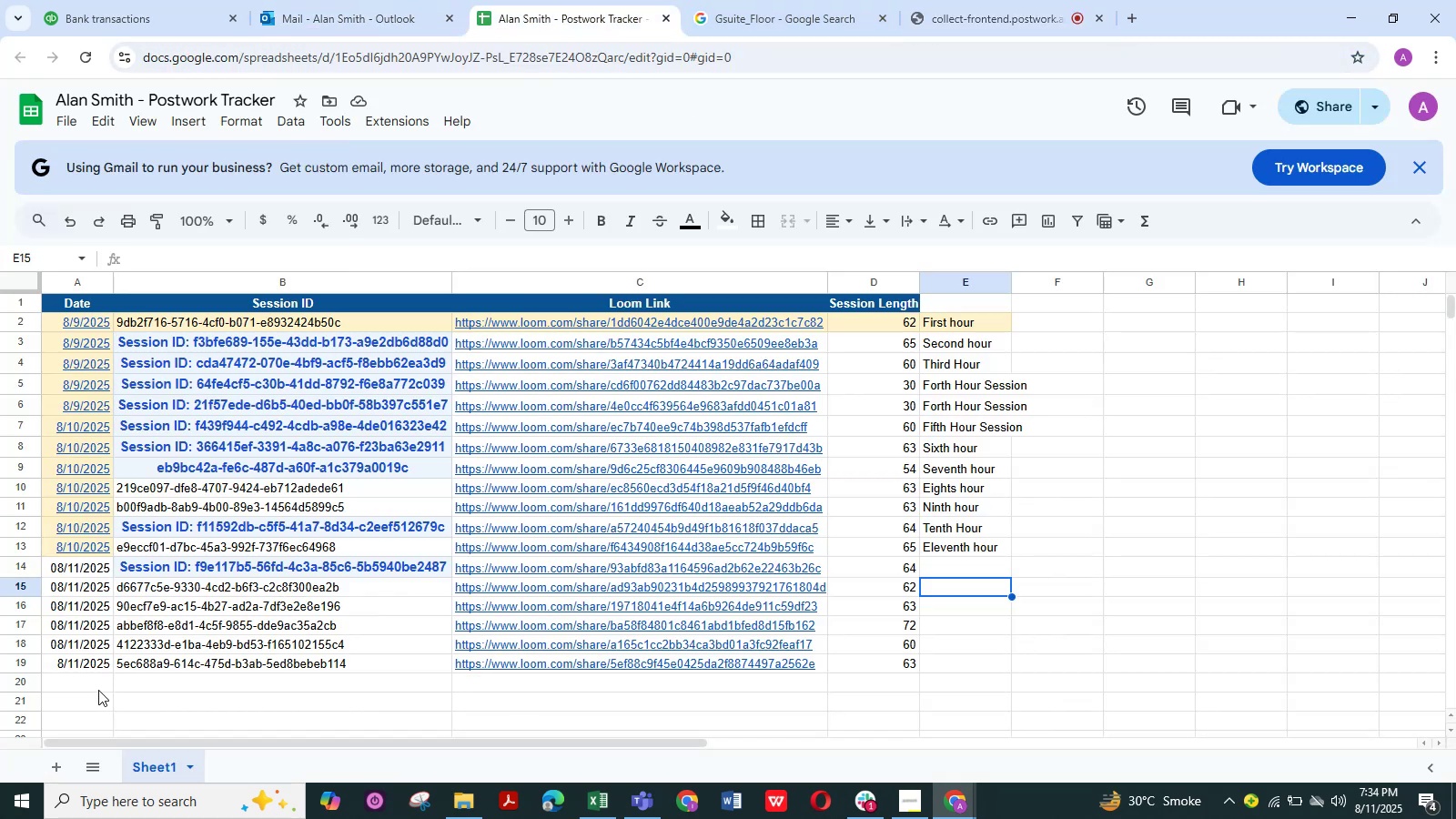 
left_click([94, 685])
 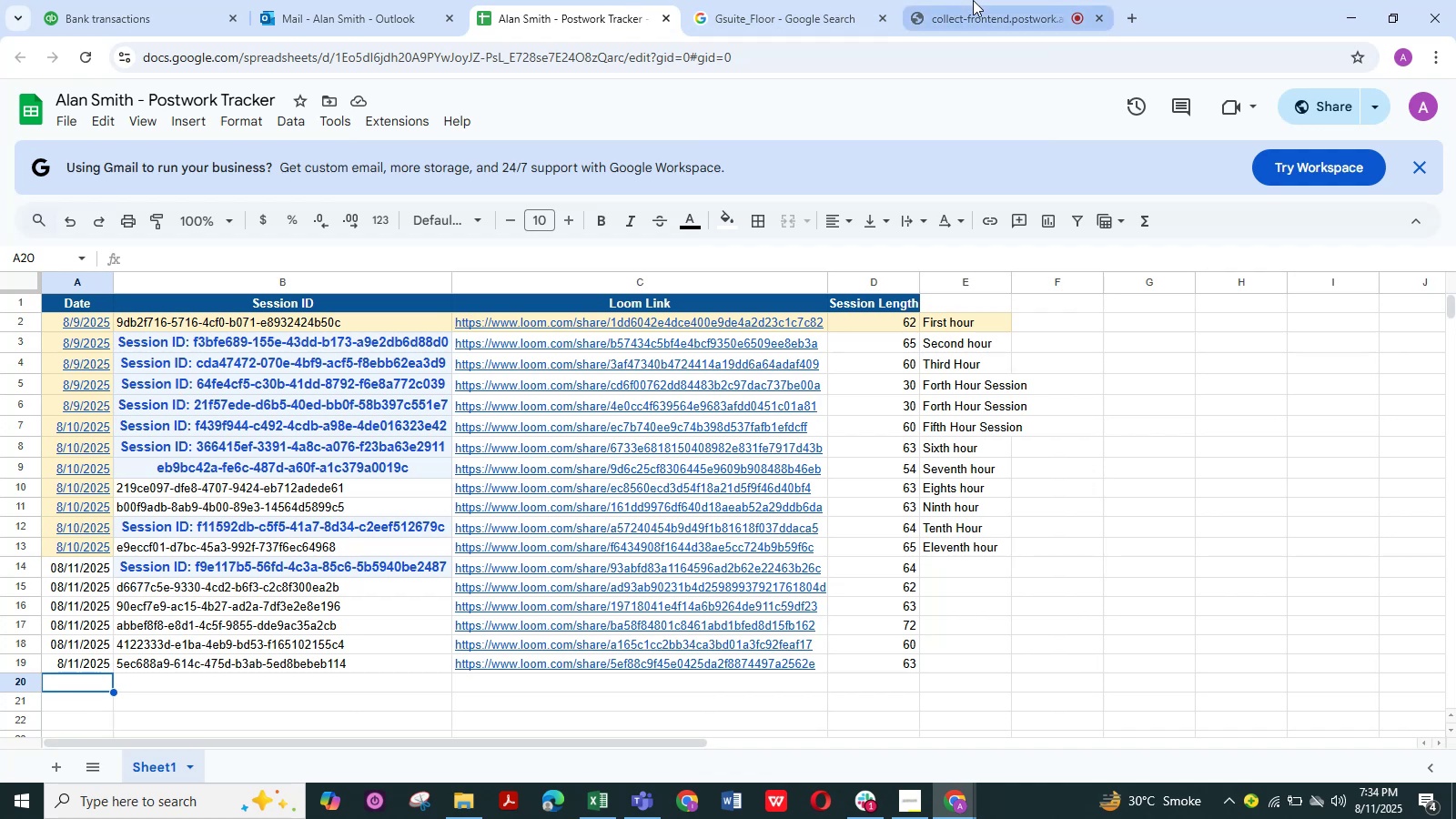 
left_click([979, 10])
 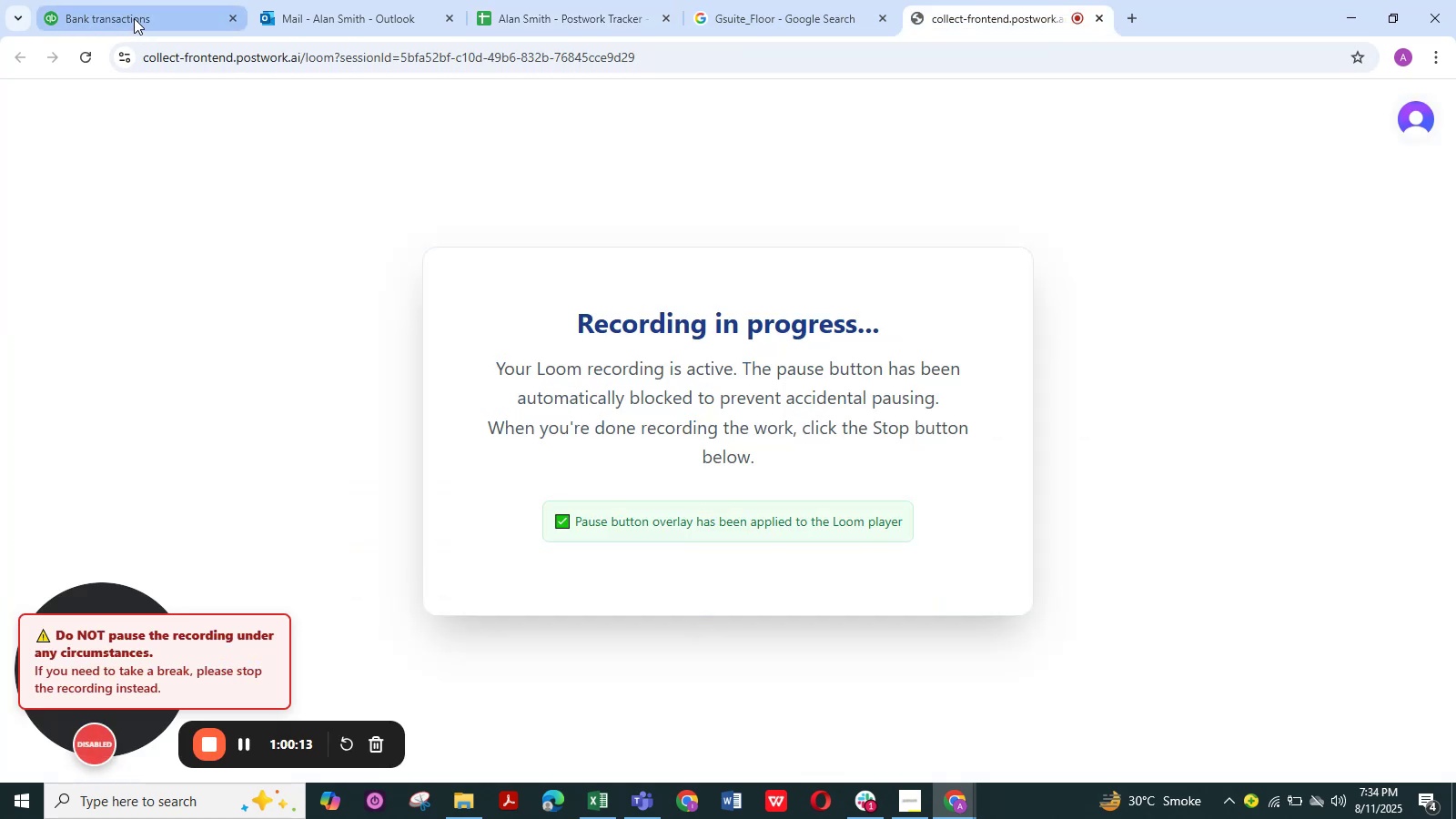 
left_click([134, 18])
 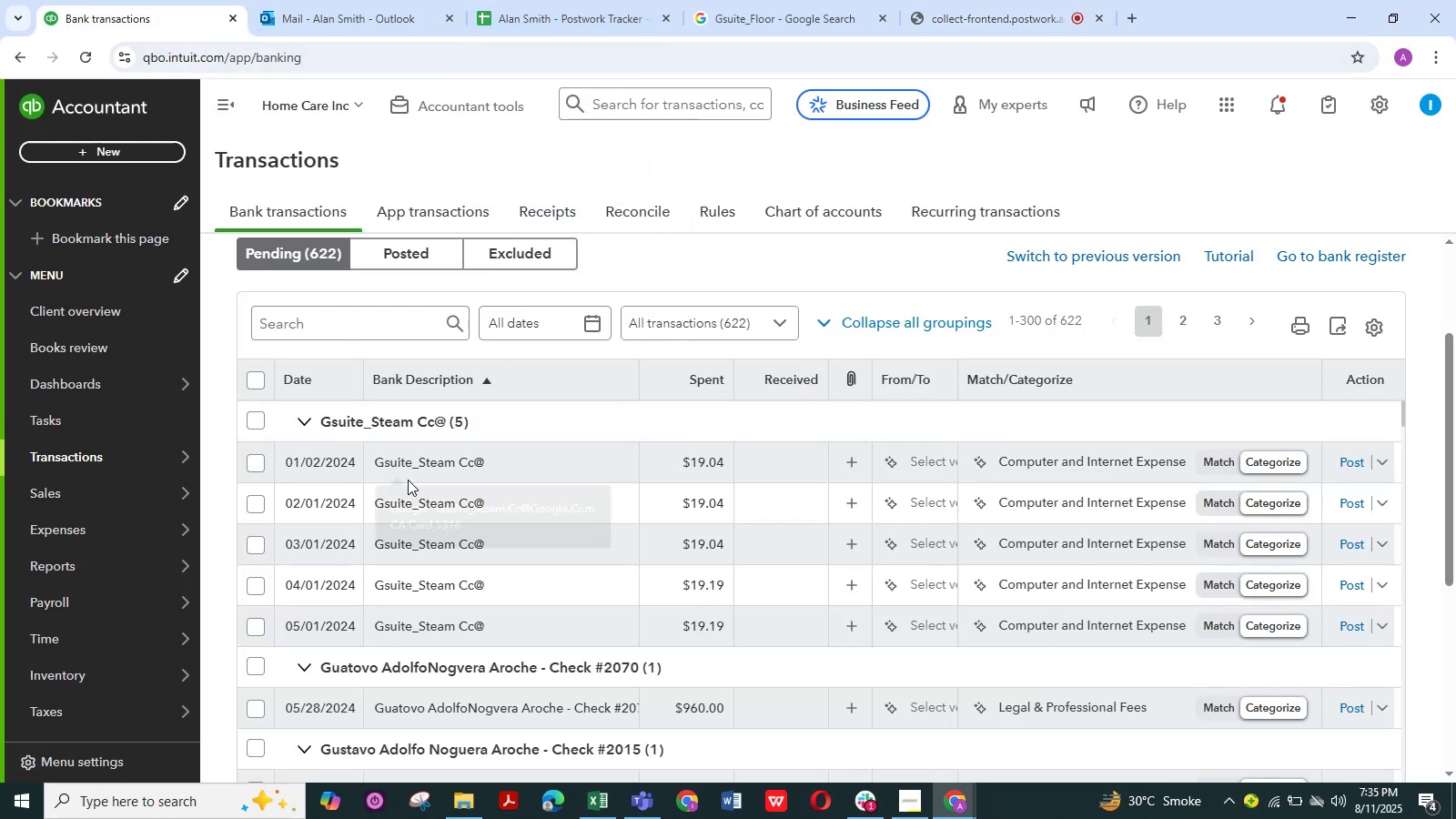 
scroll: coordinate [430, 471], scroll_direction: up, amount: 1.0
 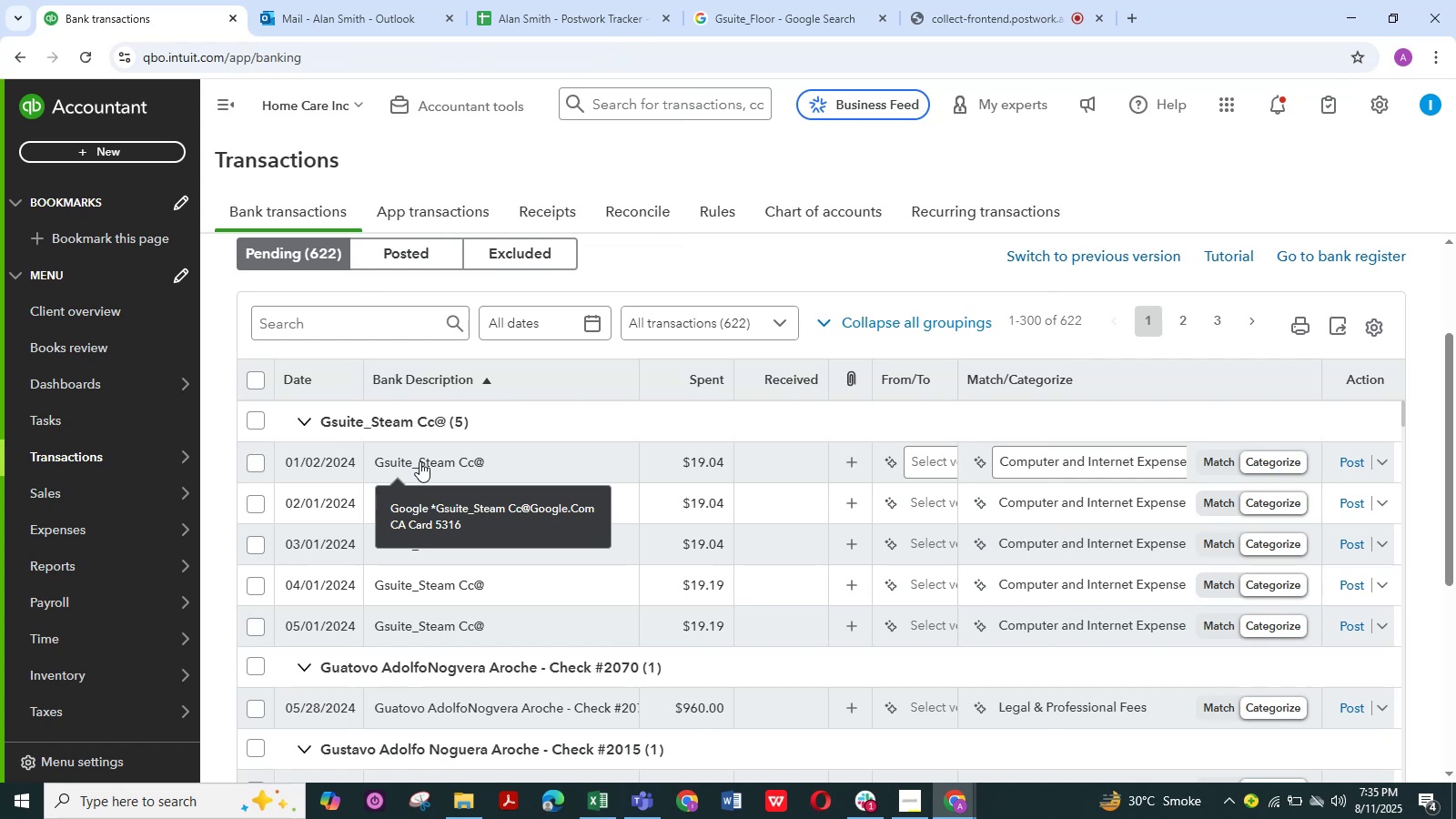 
left_click([420, 461])
 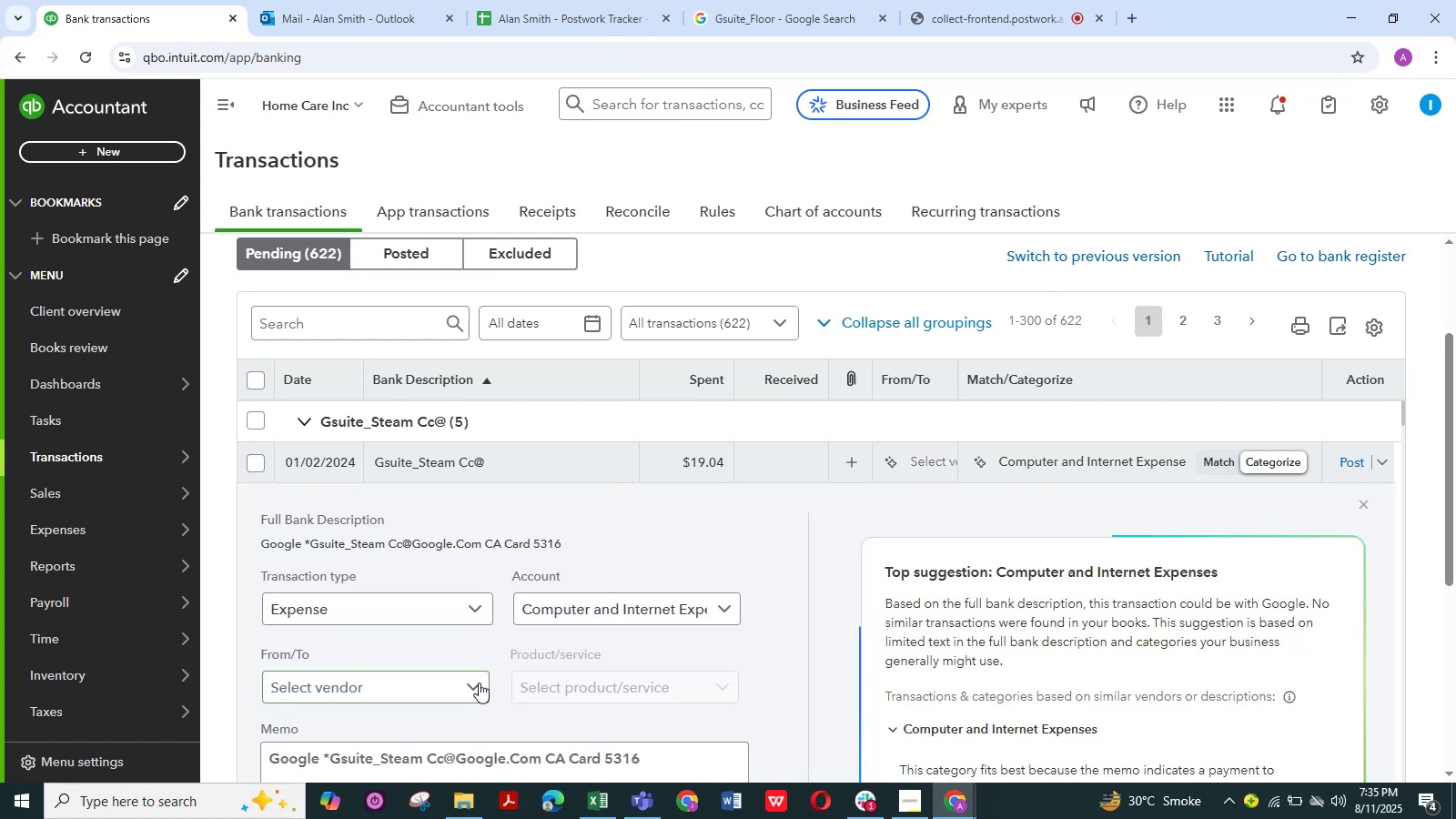 
scroll: coordinate [483, 692], scroll_direction: down, amount: 2.0
 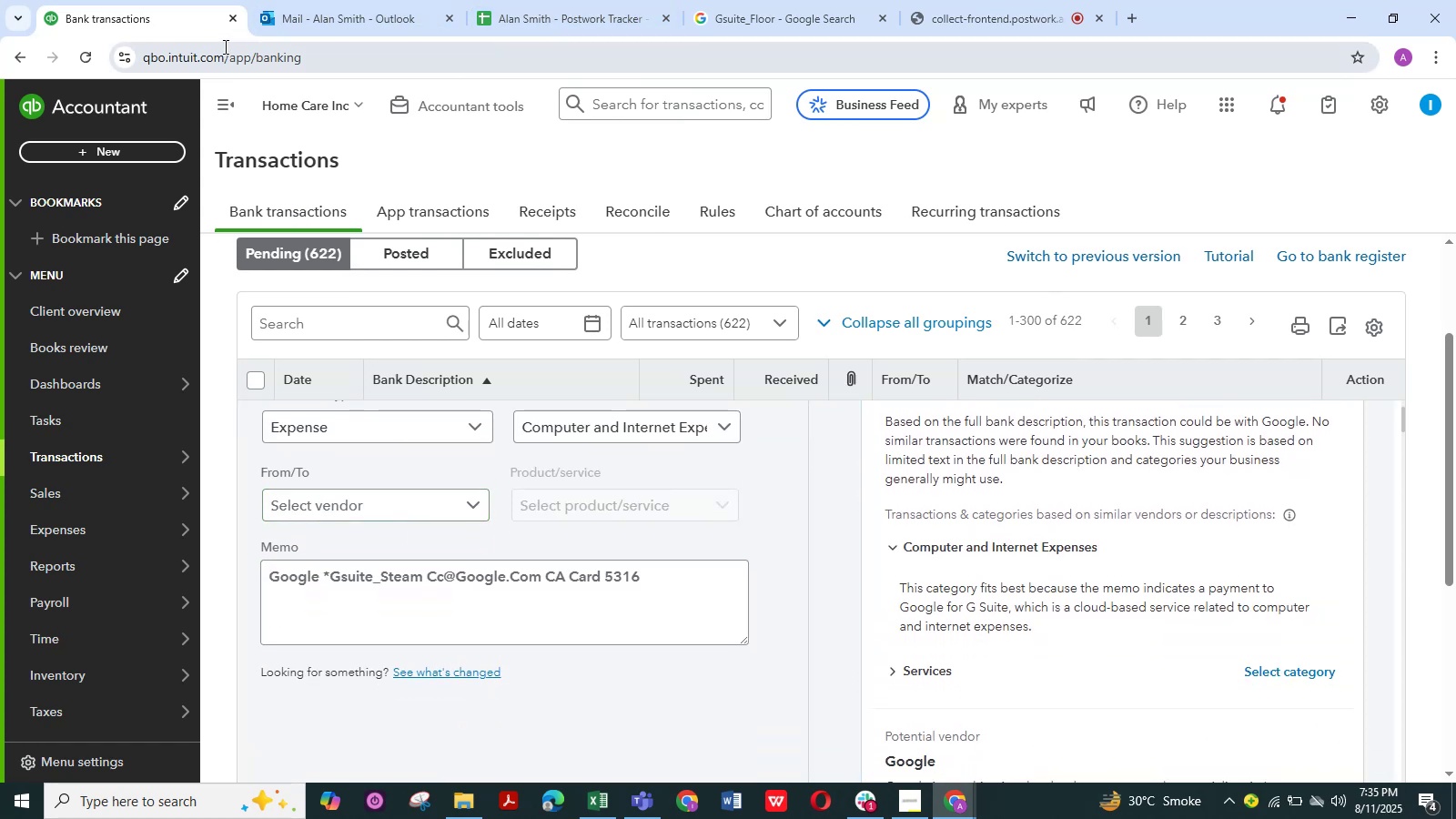 
wait(5.31)
 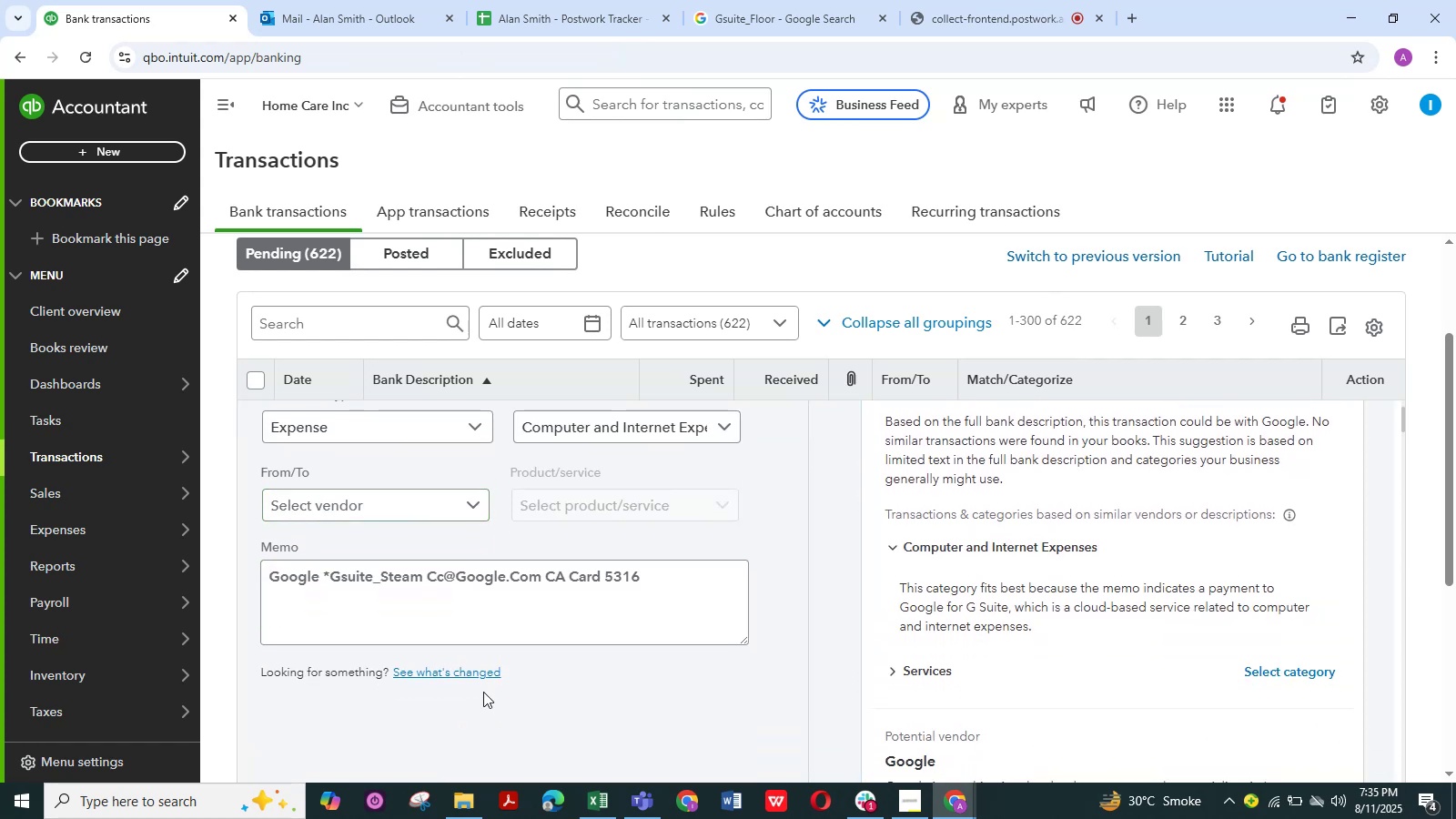 
scroll: coordinate [458, 461], scroll_direction: up, amount: 1.0
 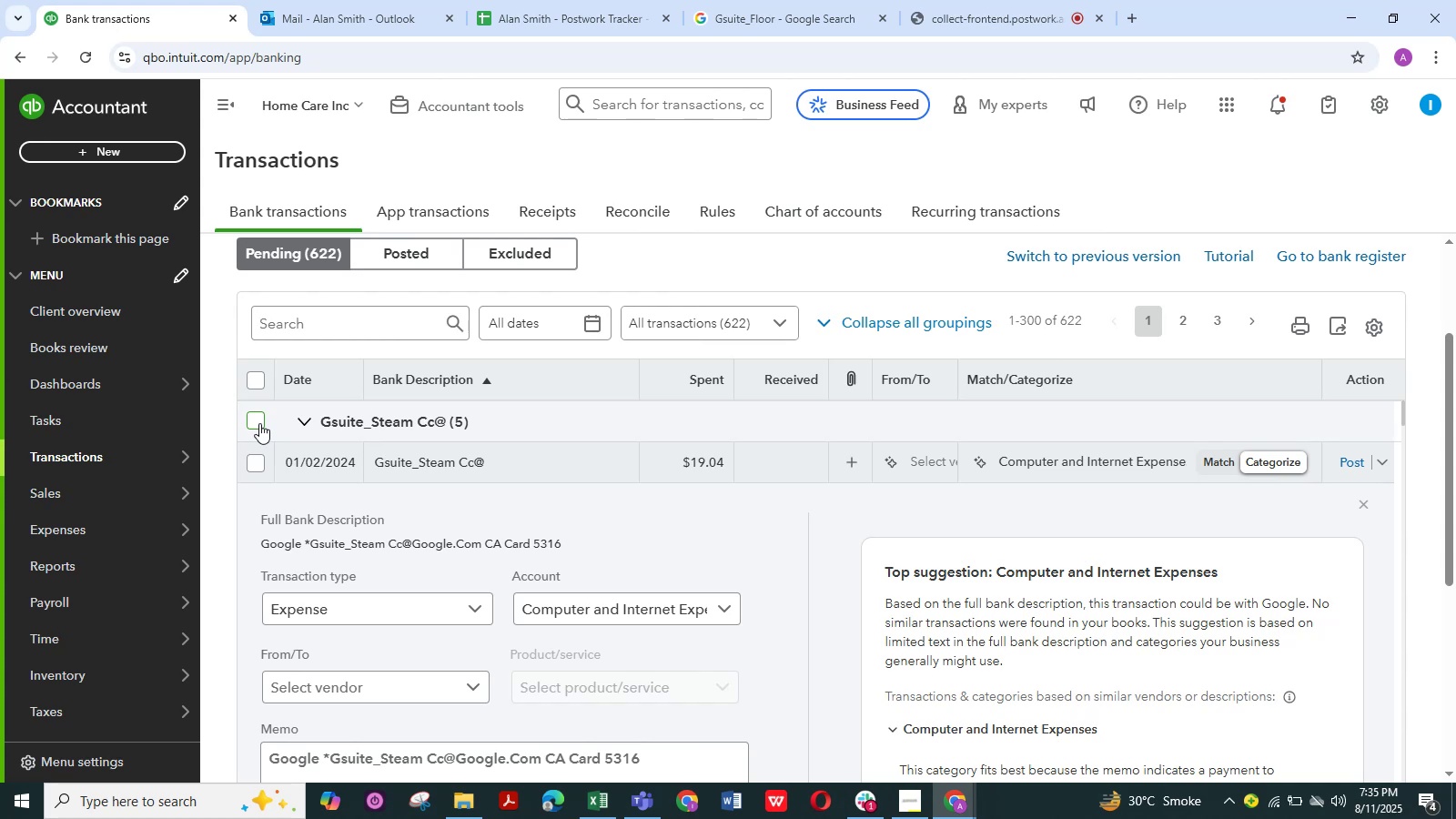 
left_click([259, 423])
 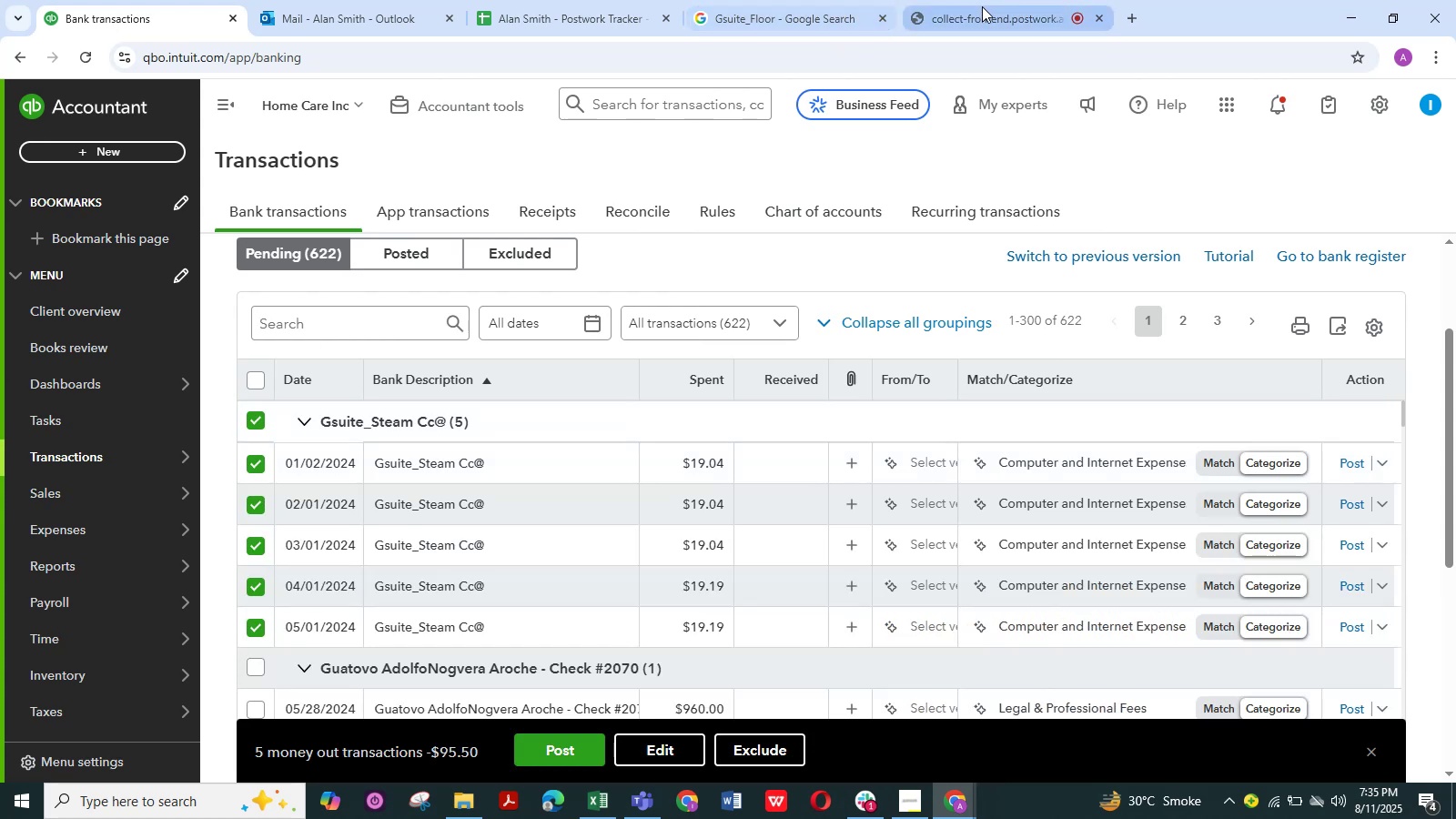 
left_click([984, 5])
 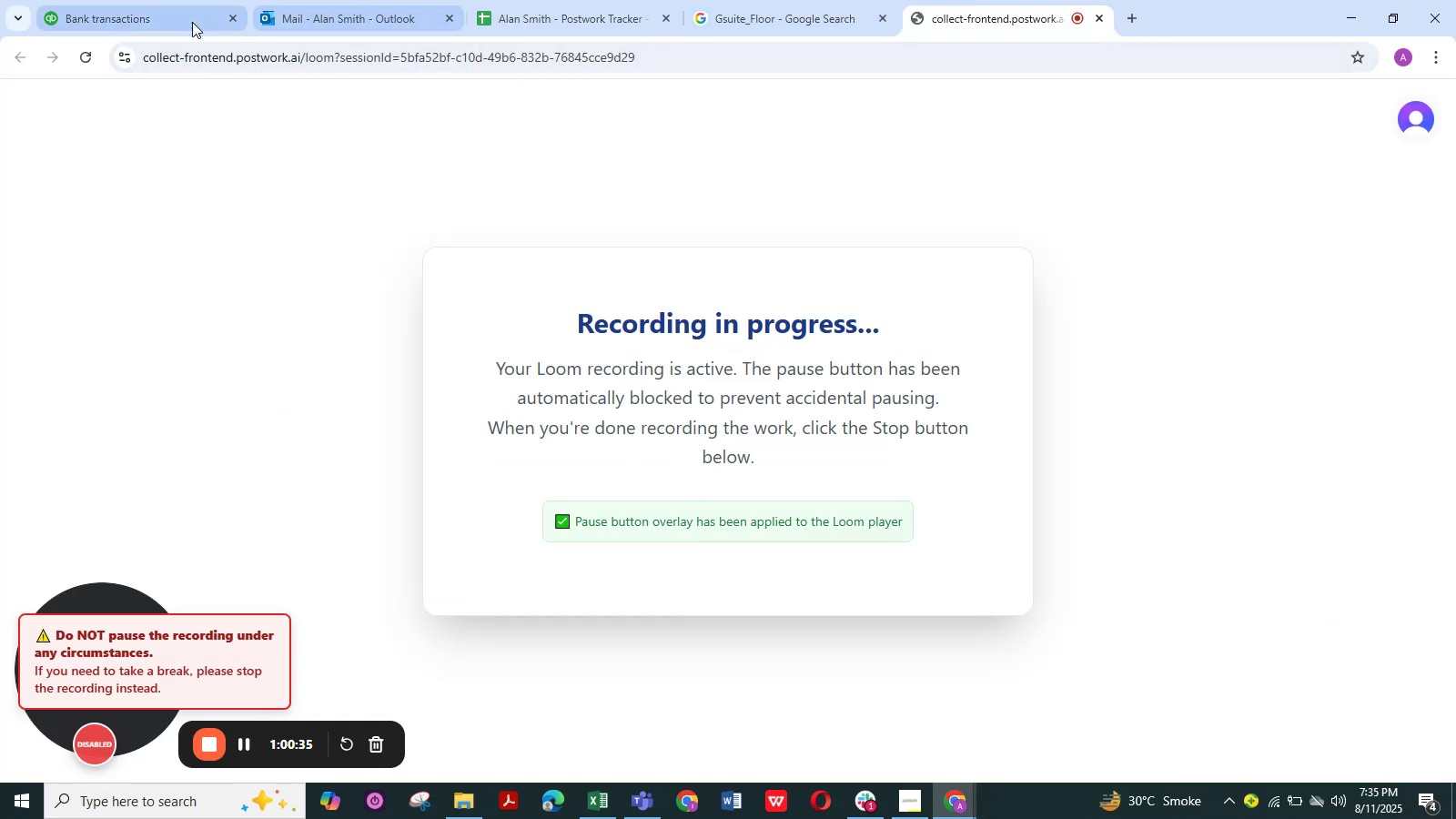 
left_click([187, 23])
 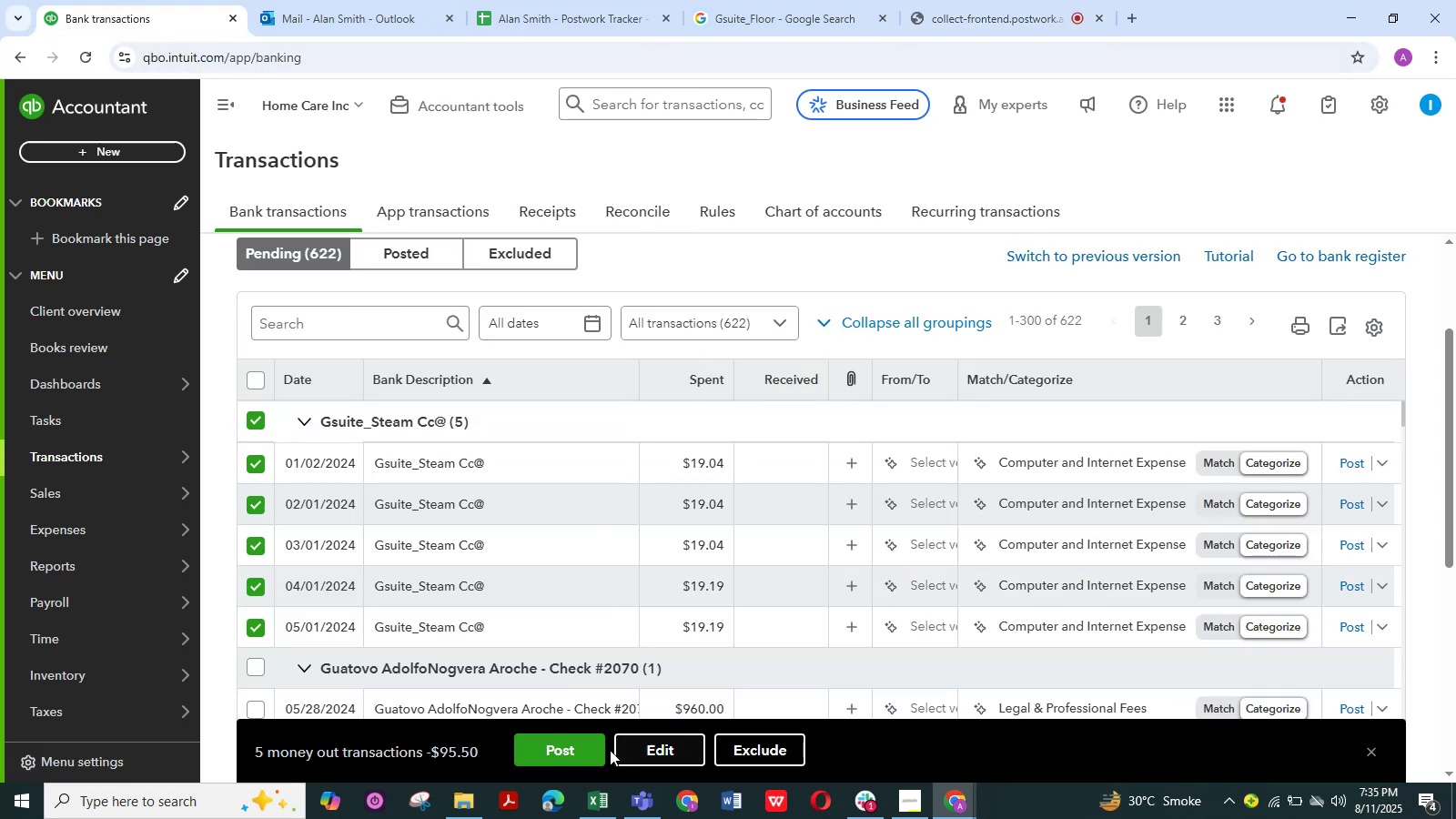 
left_click([649, 748])
 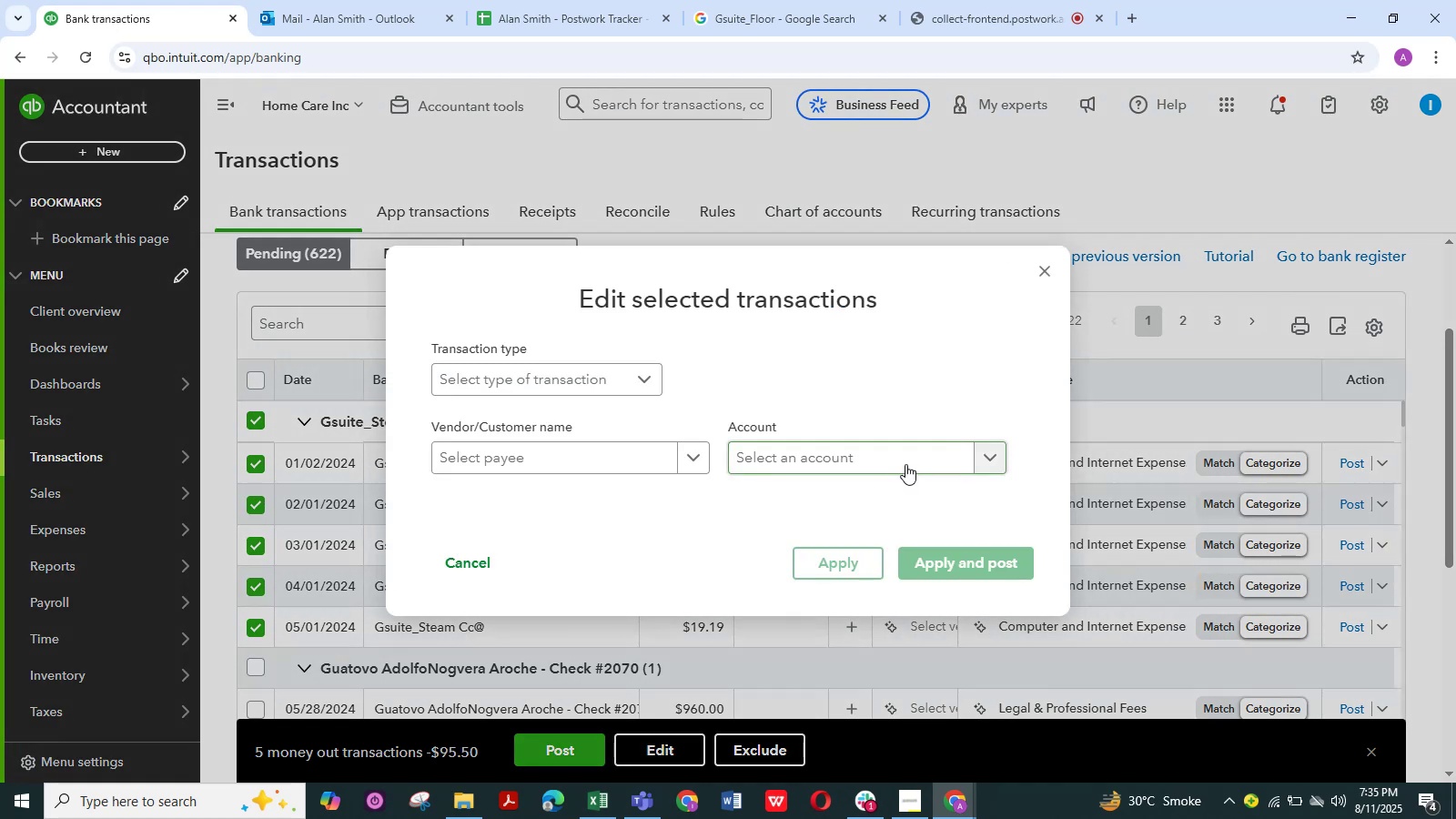 
left_click([905, 460])
 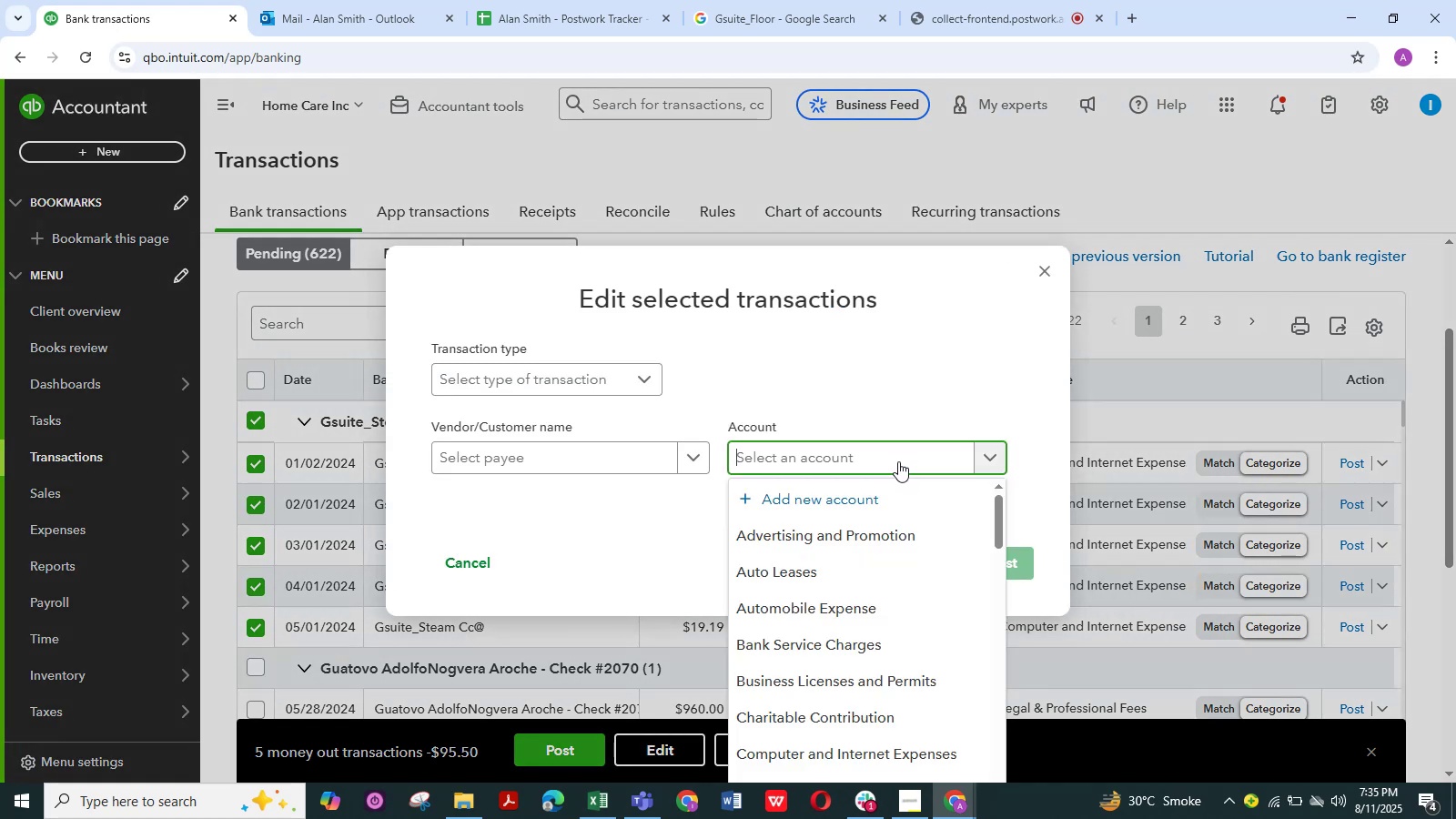 
type(com)
 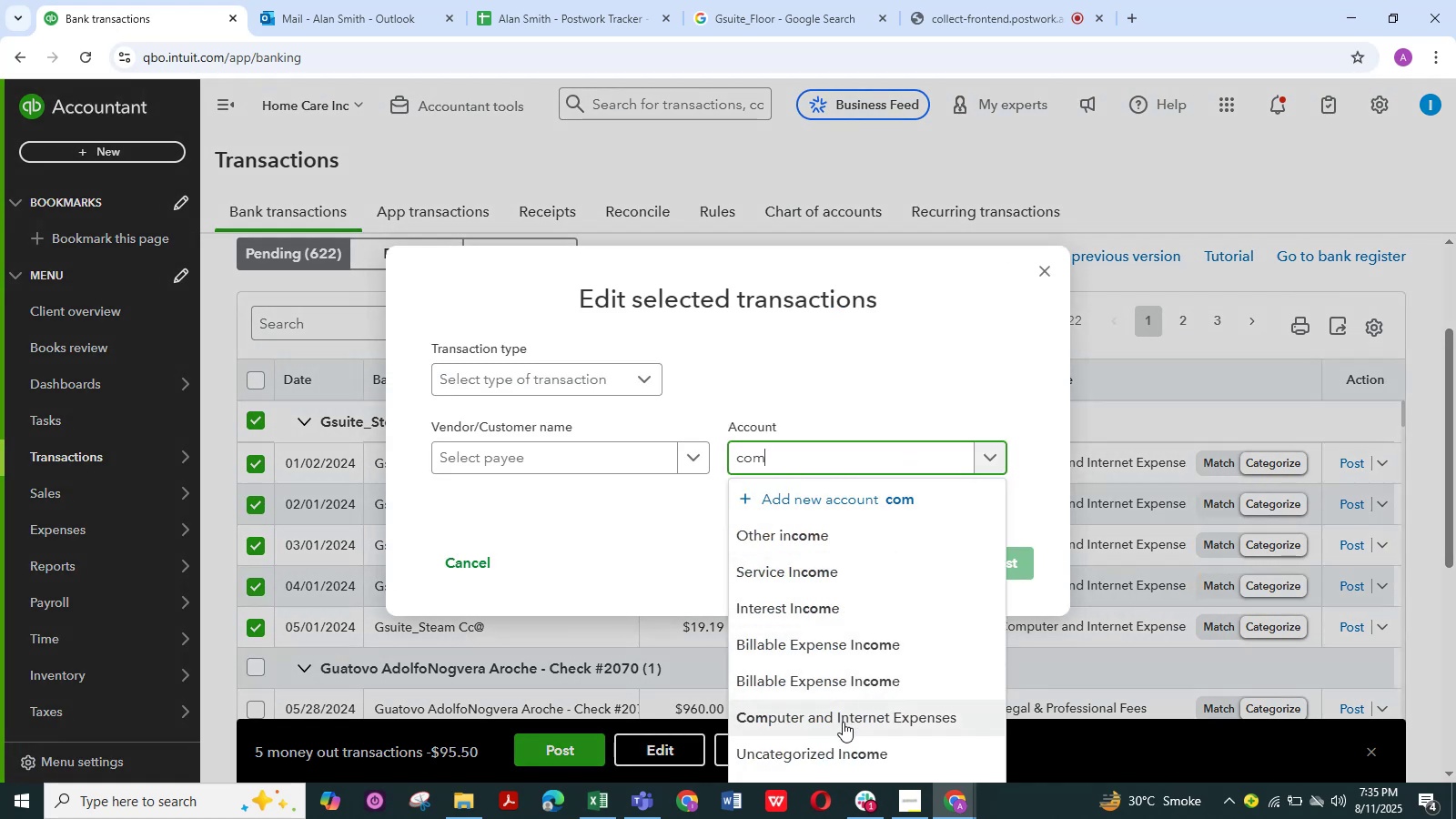 
left_click([845, 717])
 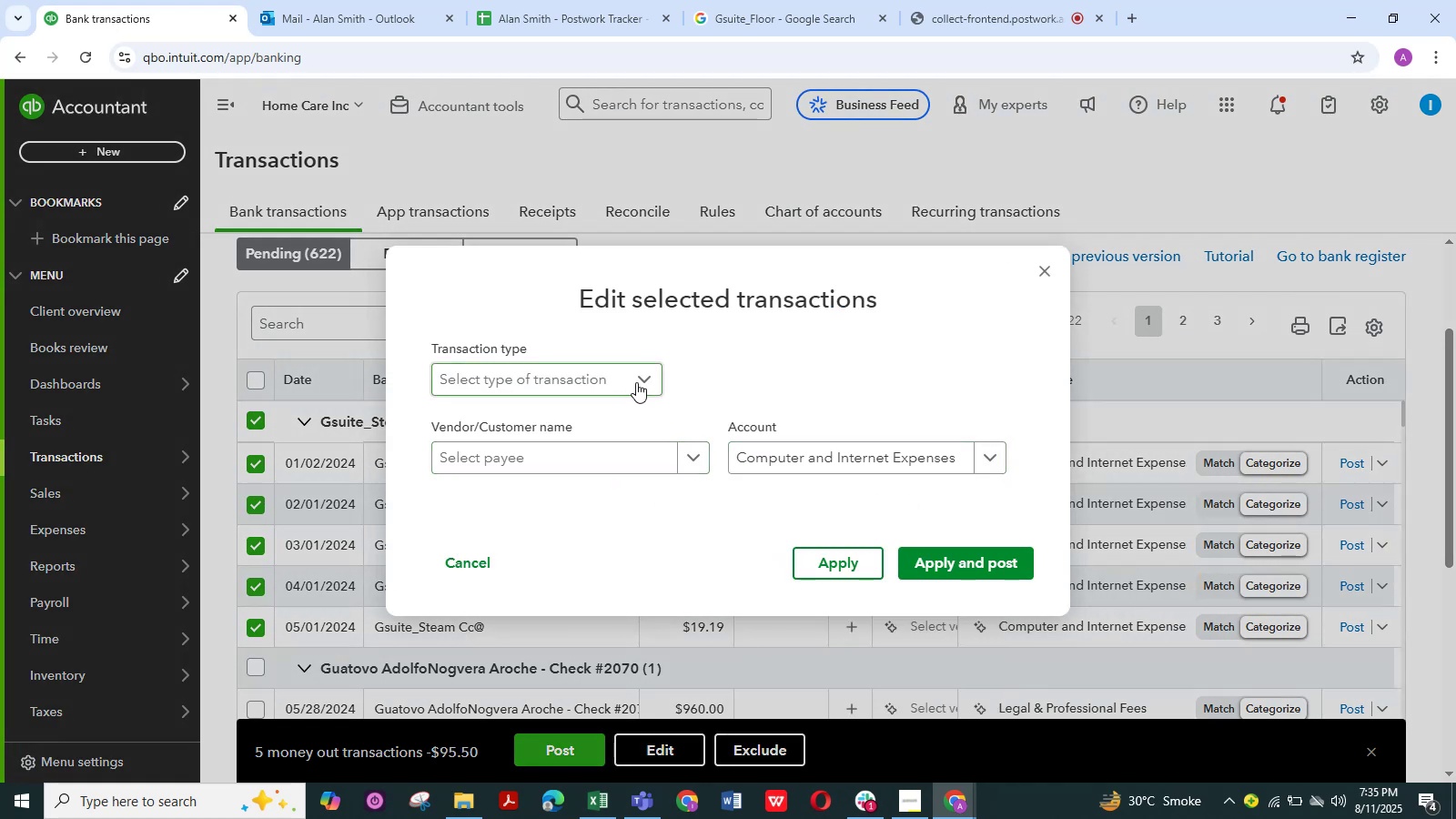 
left_click([643, 379])
 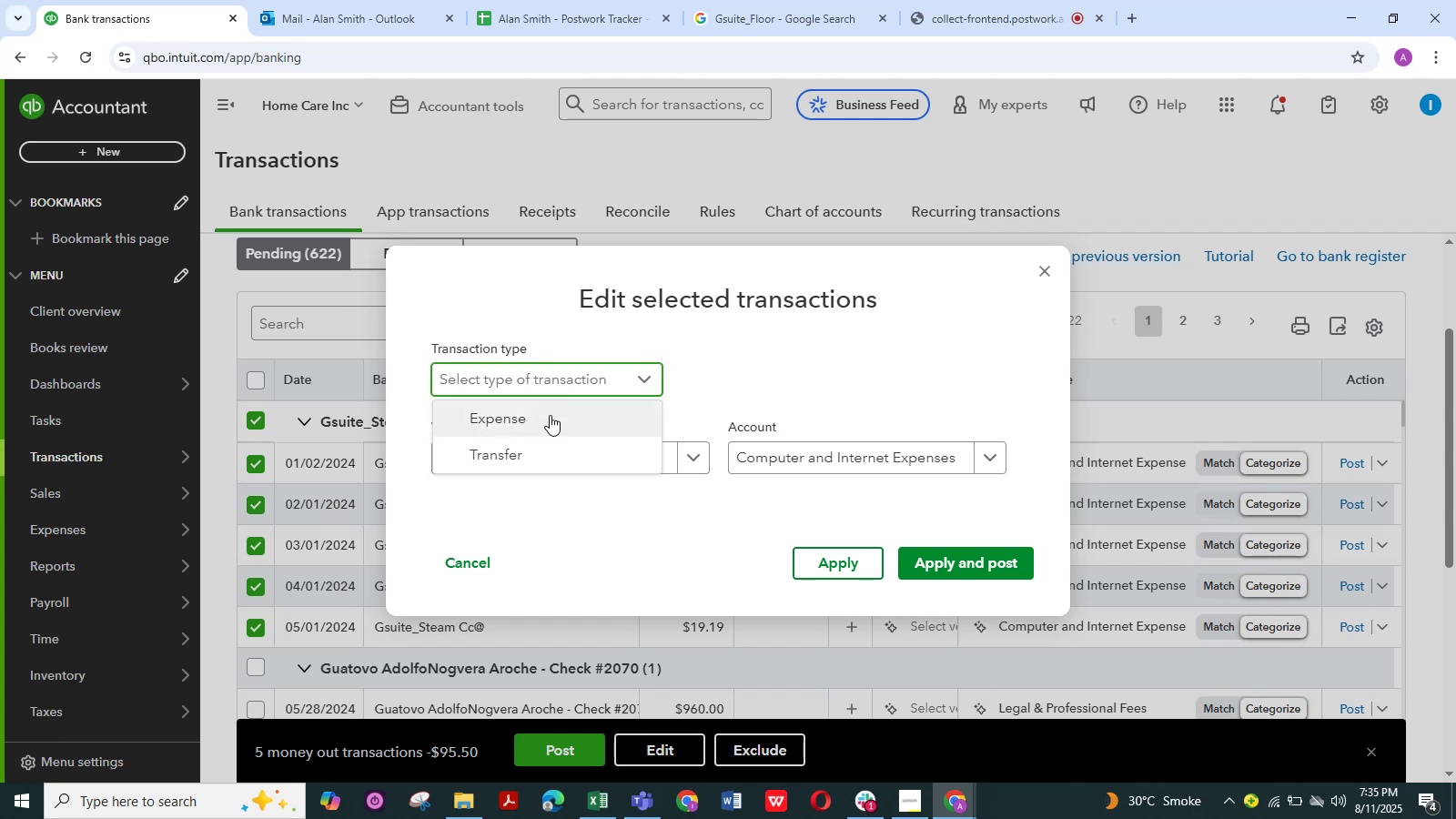 
left_click([549, 416])
 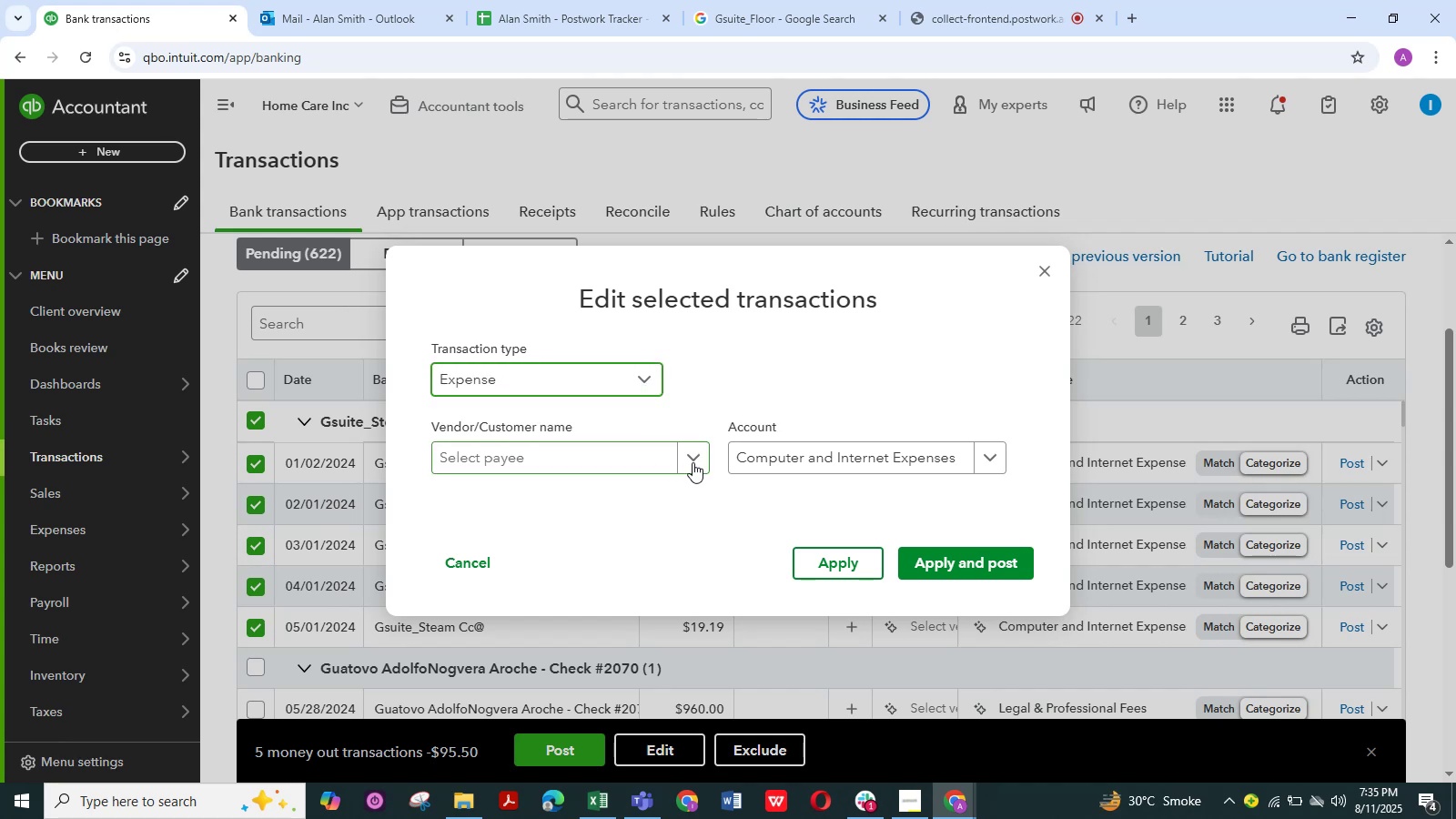 
left_click([693, 462])
 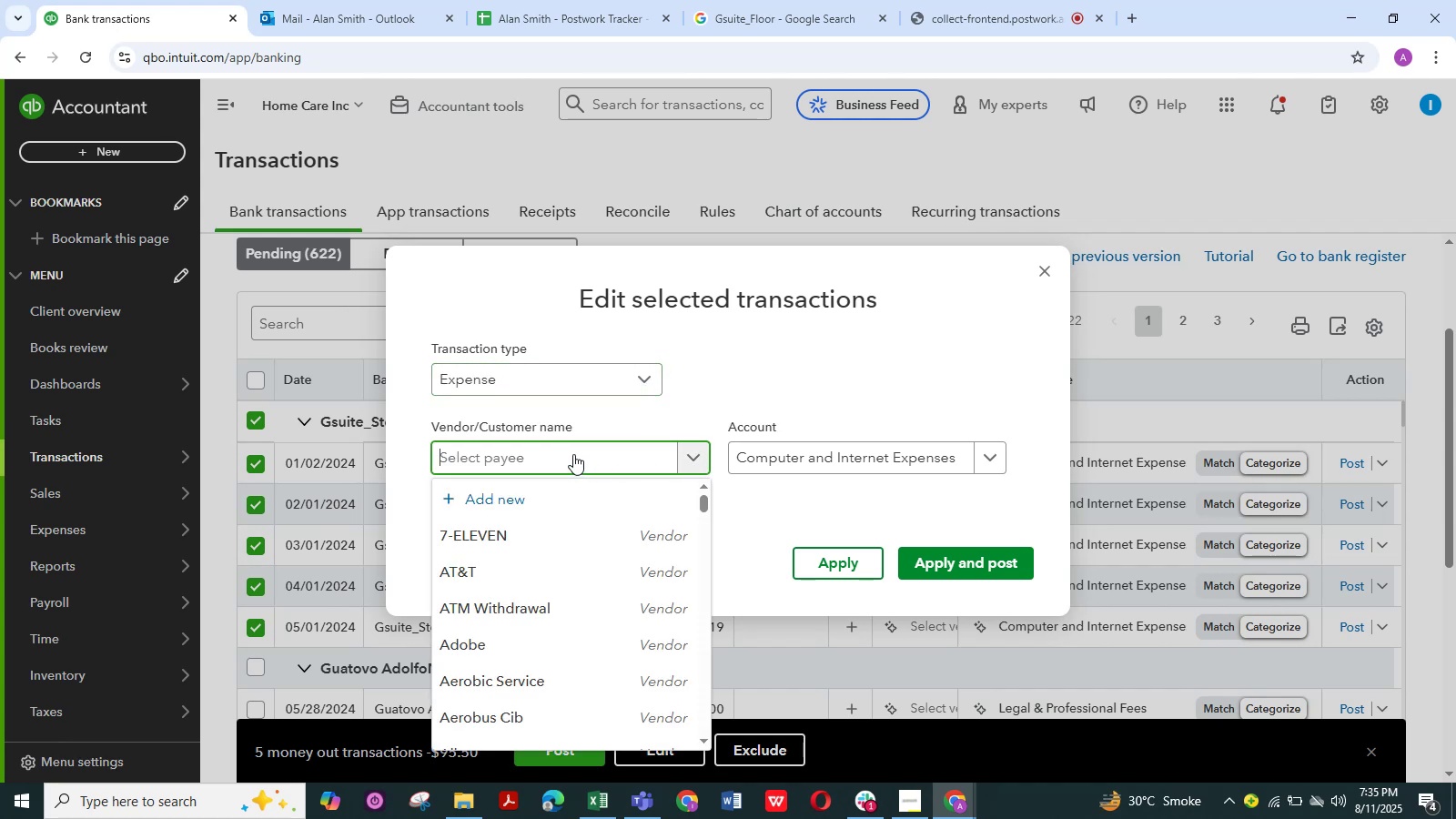 
left_click([573, 454])
 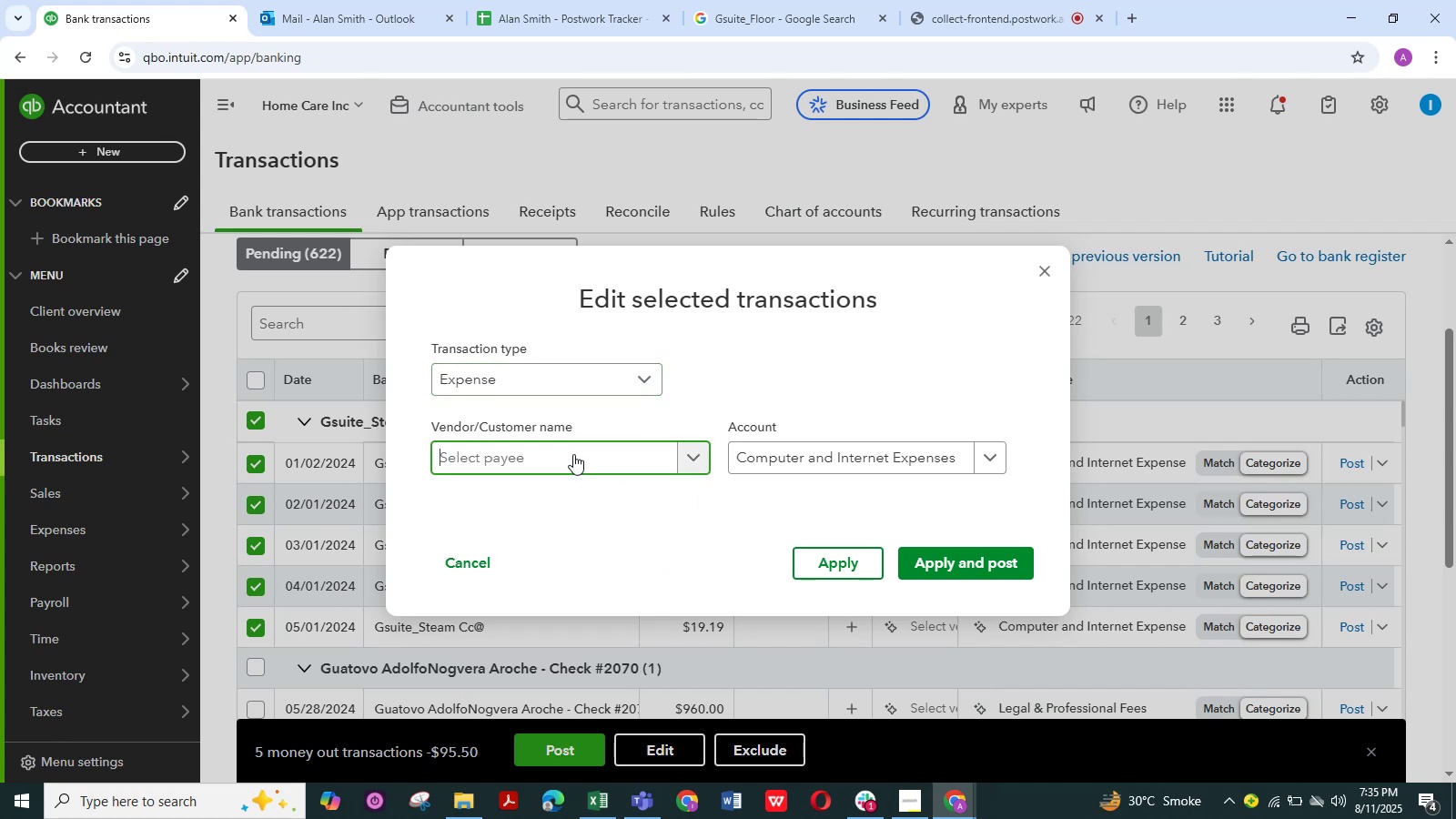 
key(Control+V)
 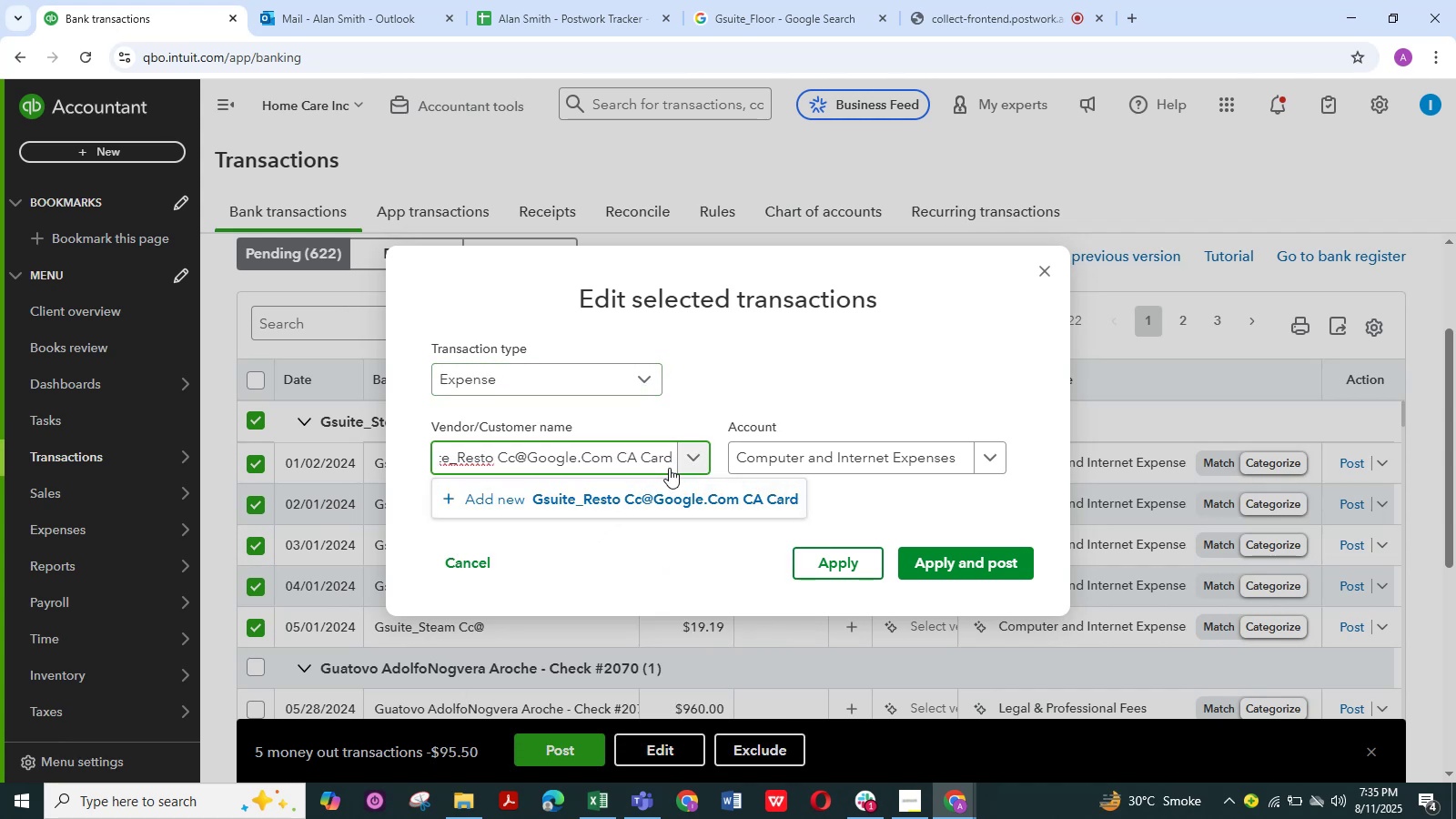 
hold_key(key=Backspace, duration=1.18)
 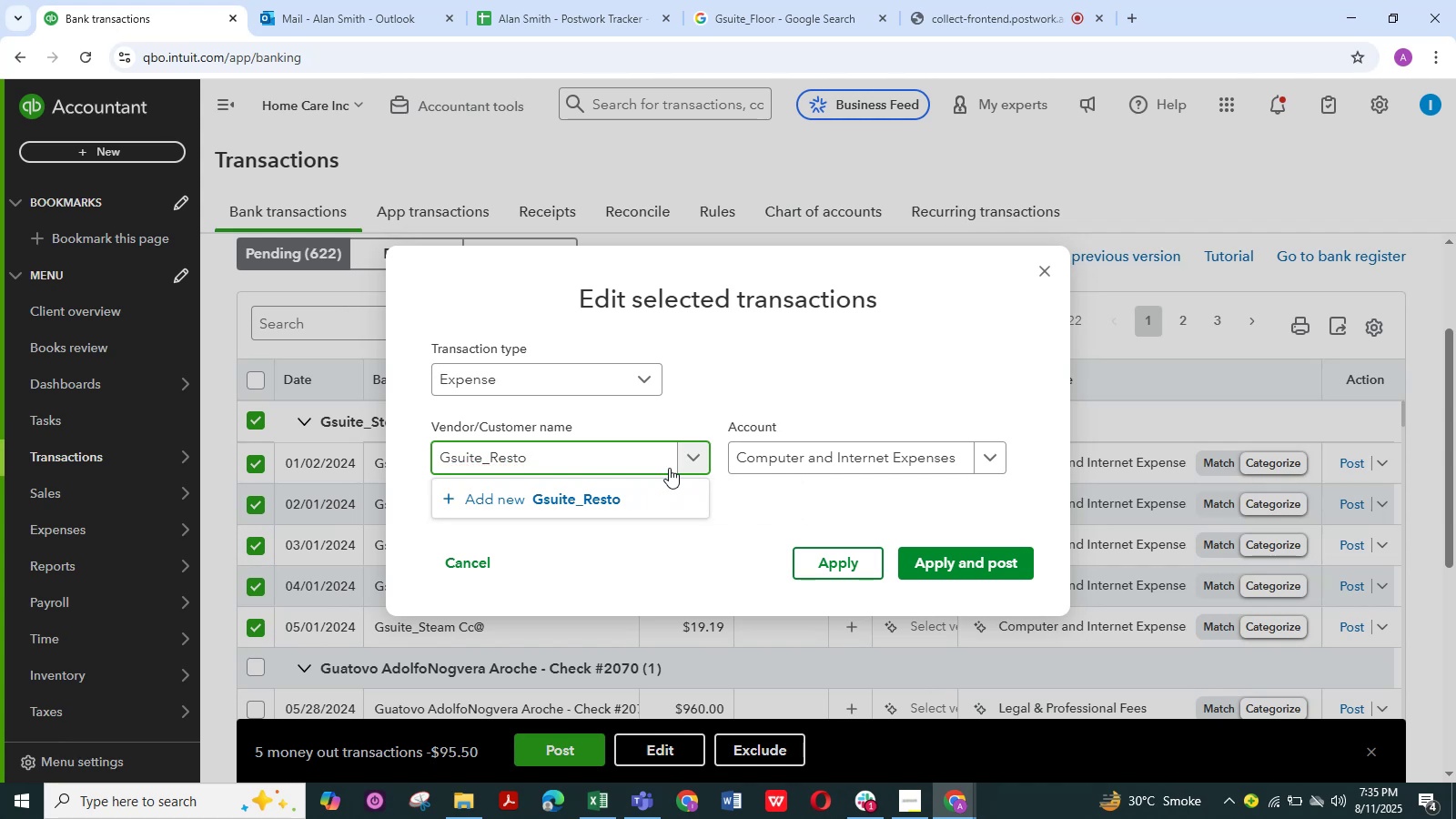 
key(Backspace)
 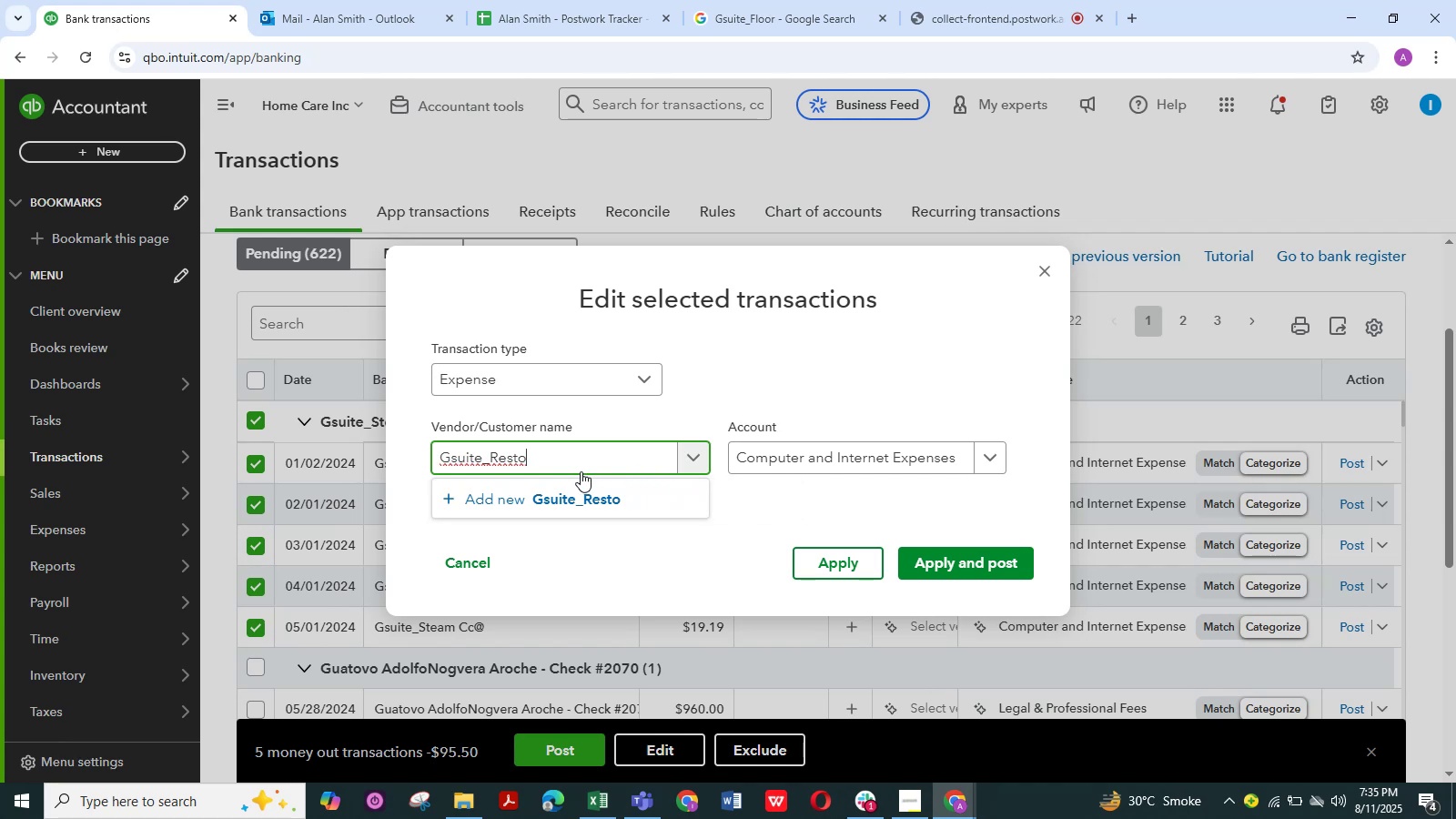 
key(Backspace)
 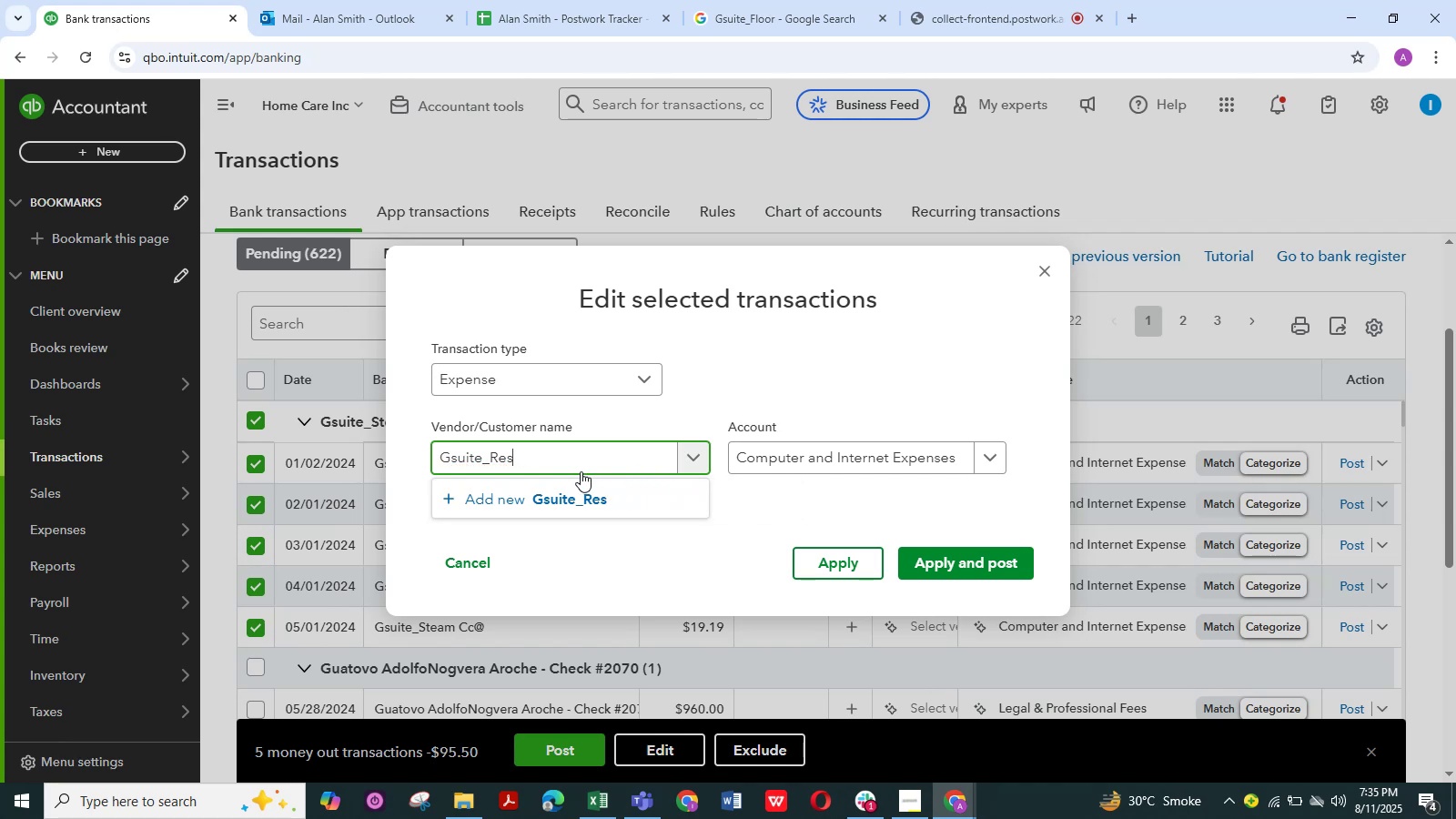 
key(Backspace)
 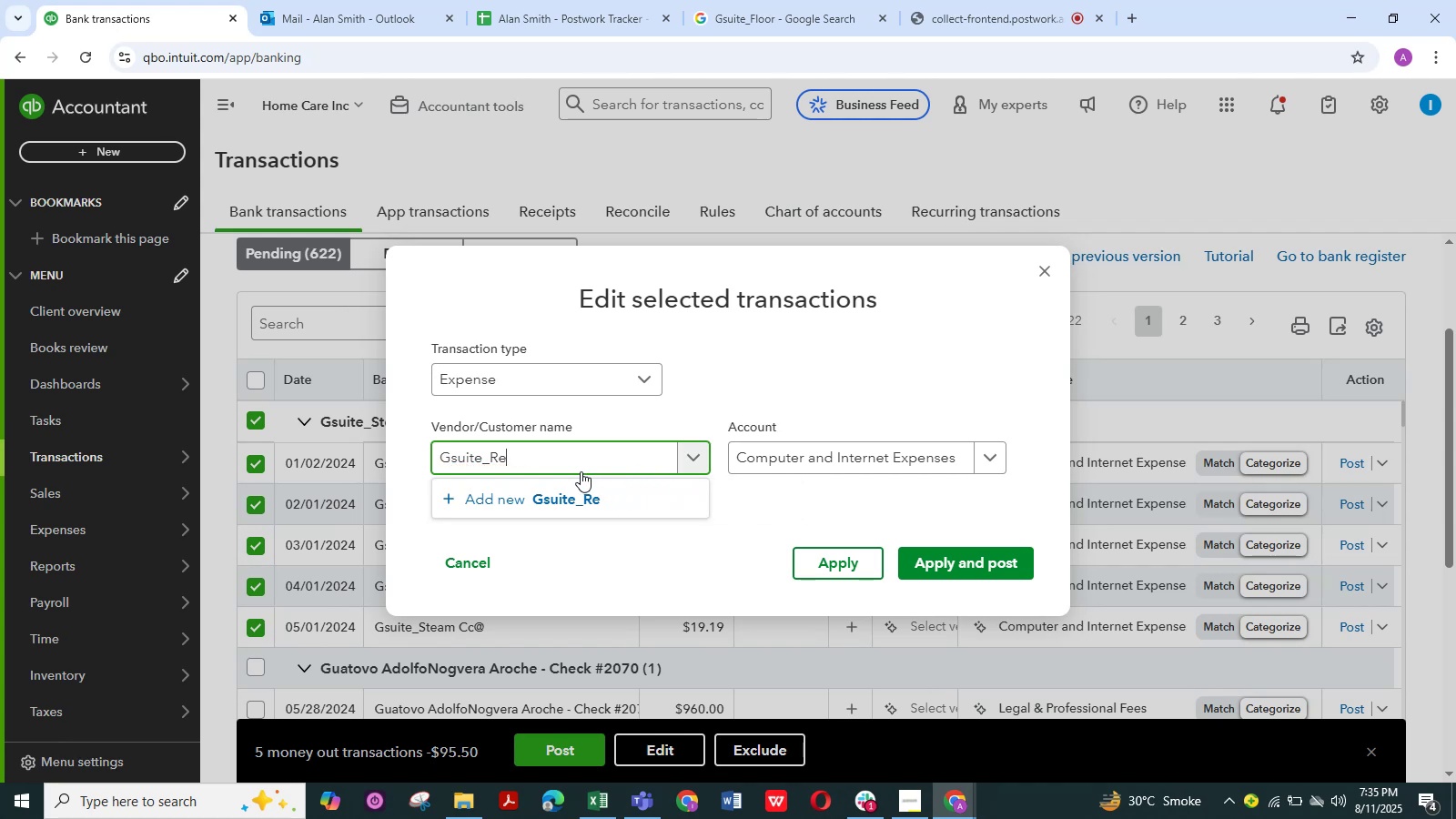 
key(Backspace)
 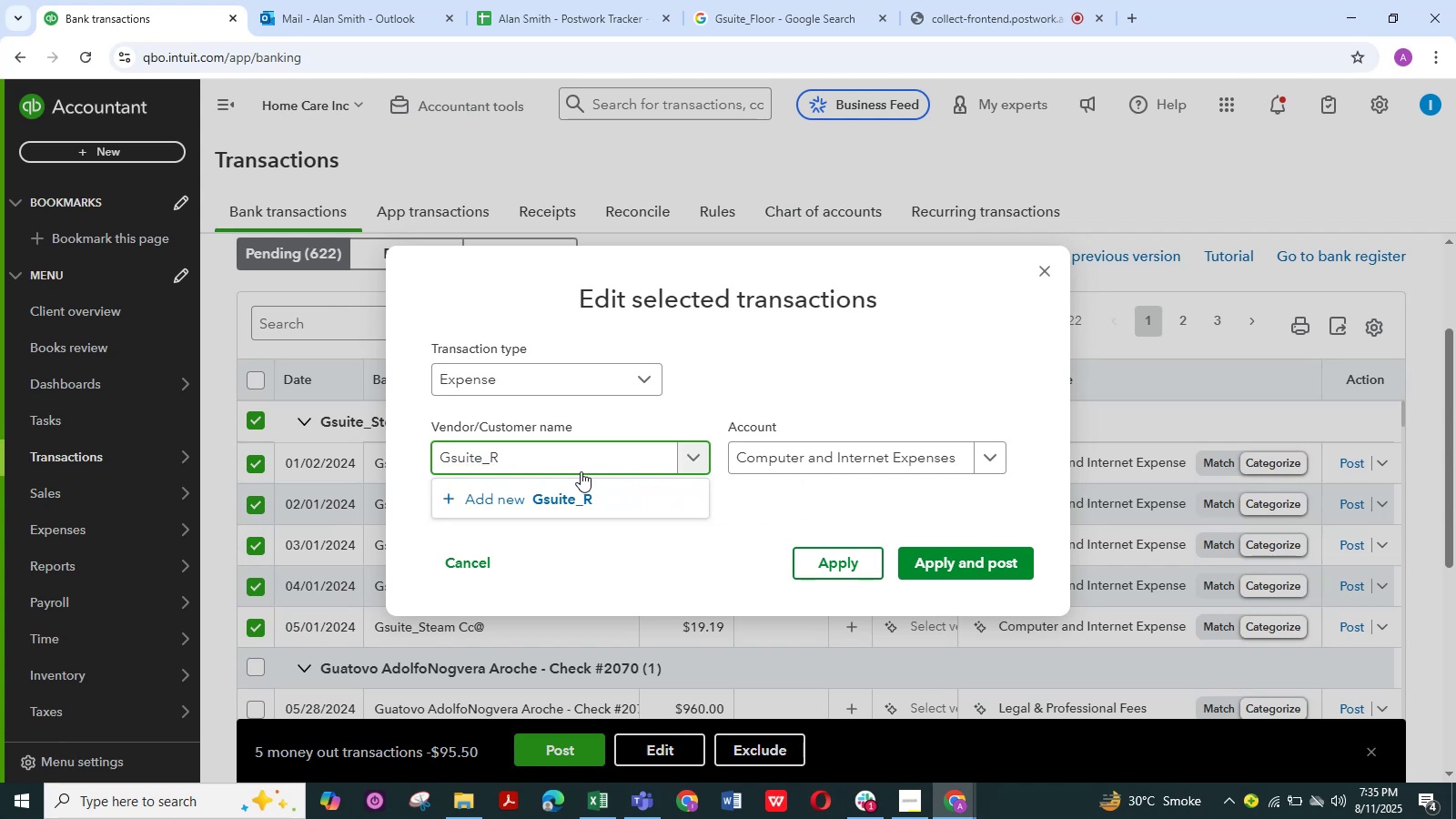 
key(Backspace)
 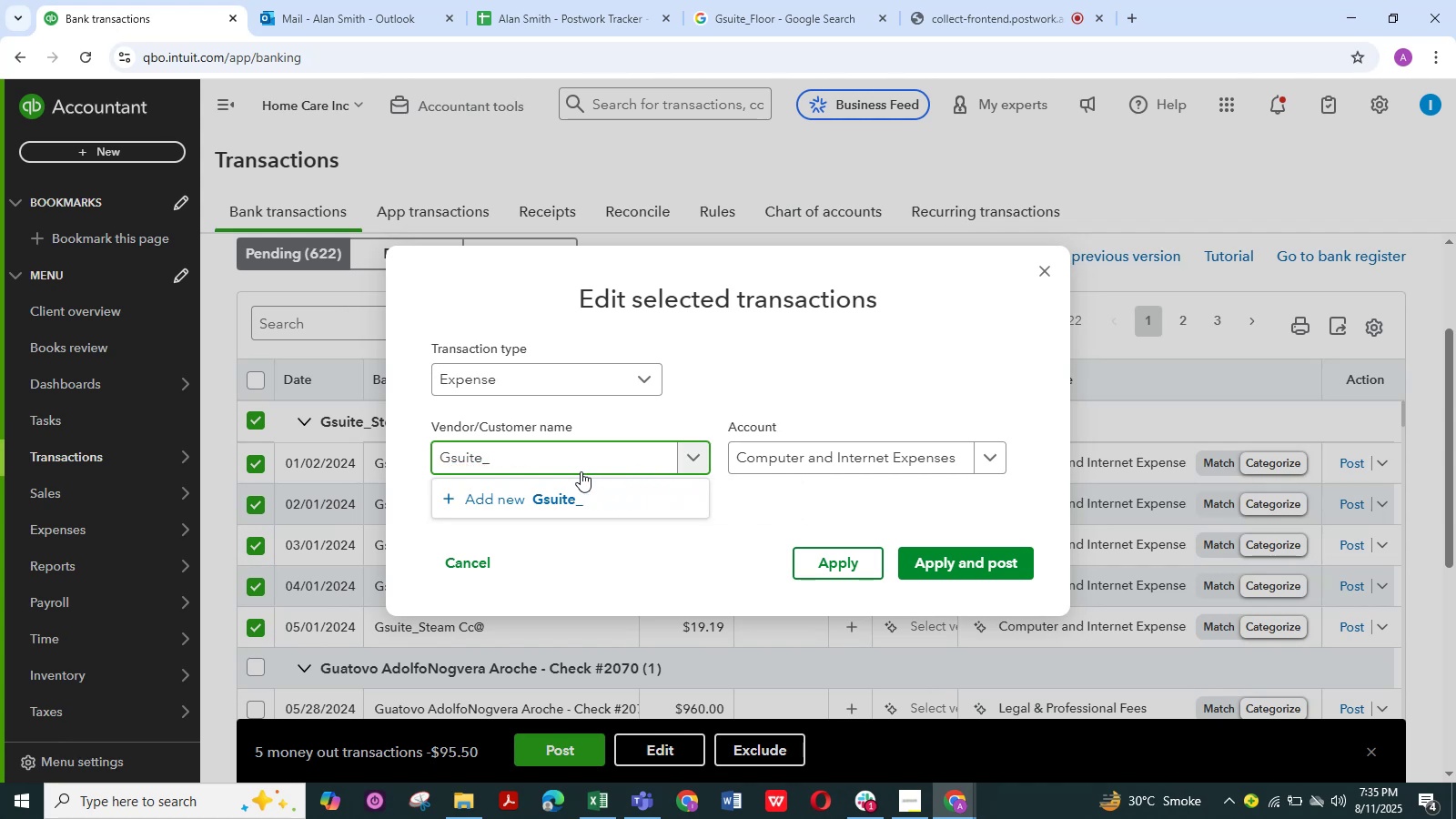 
key(Backspace)
 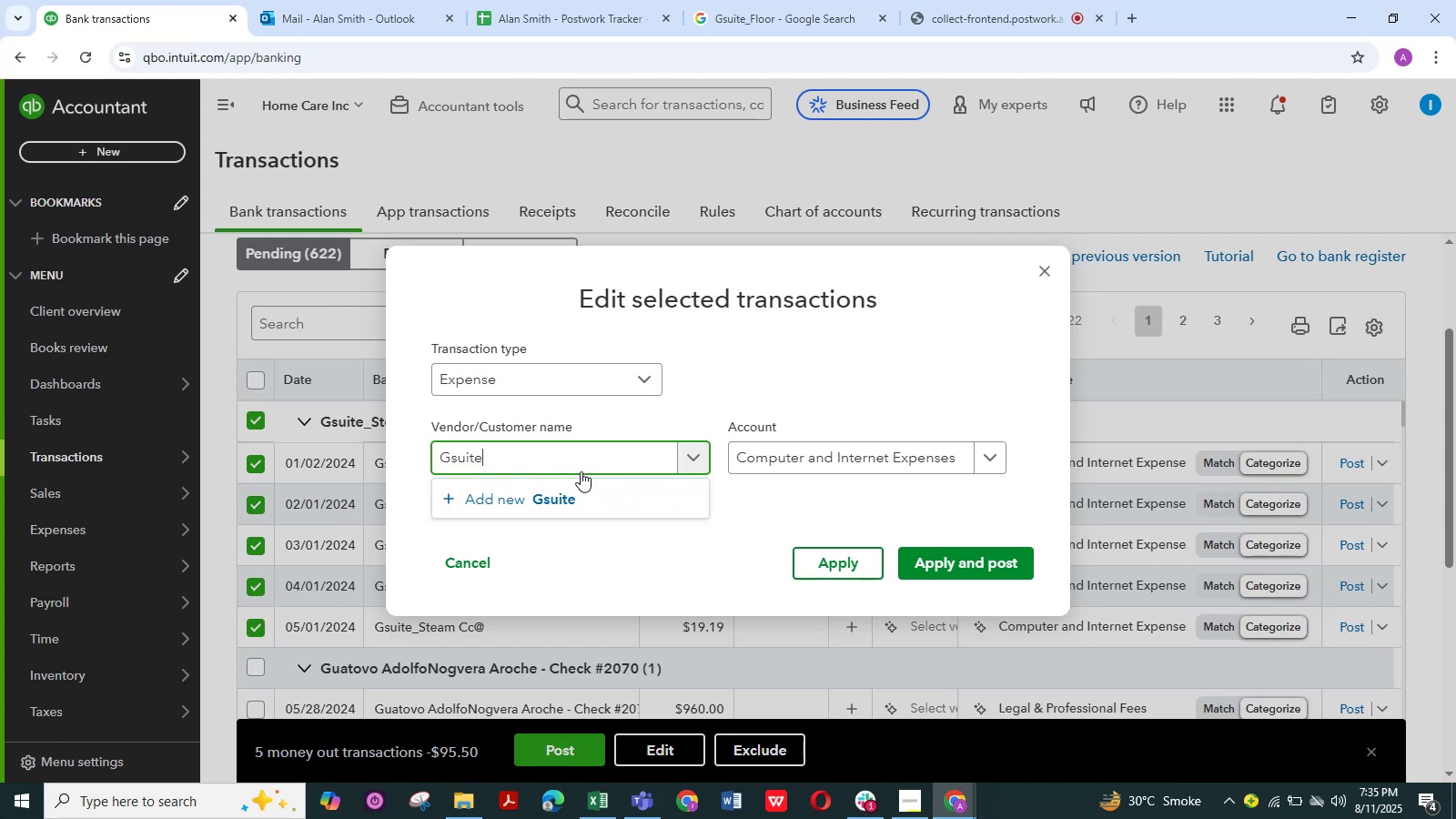 
key(Backspace)
 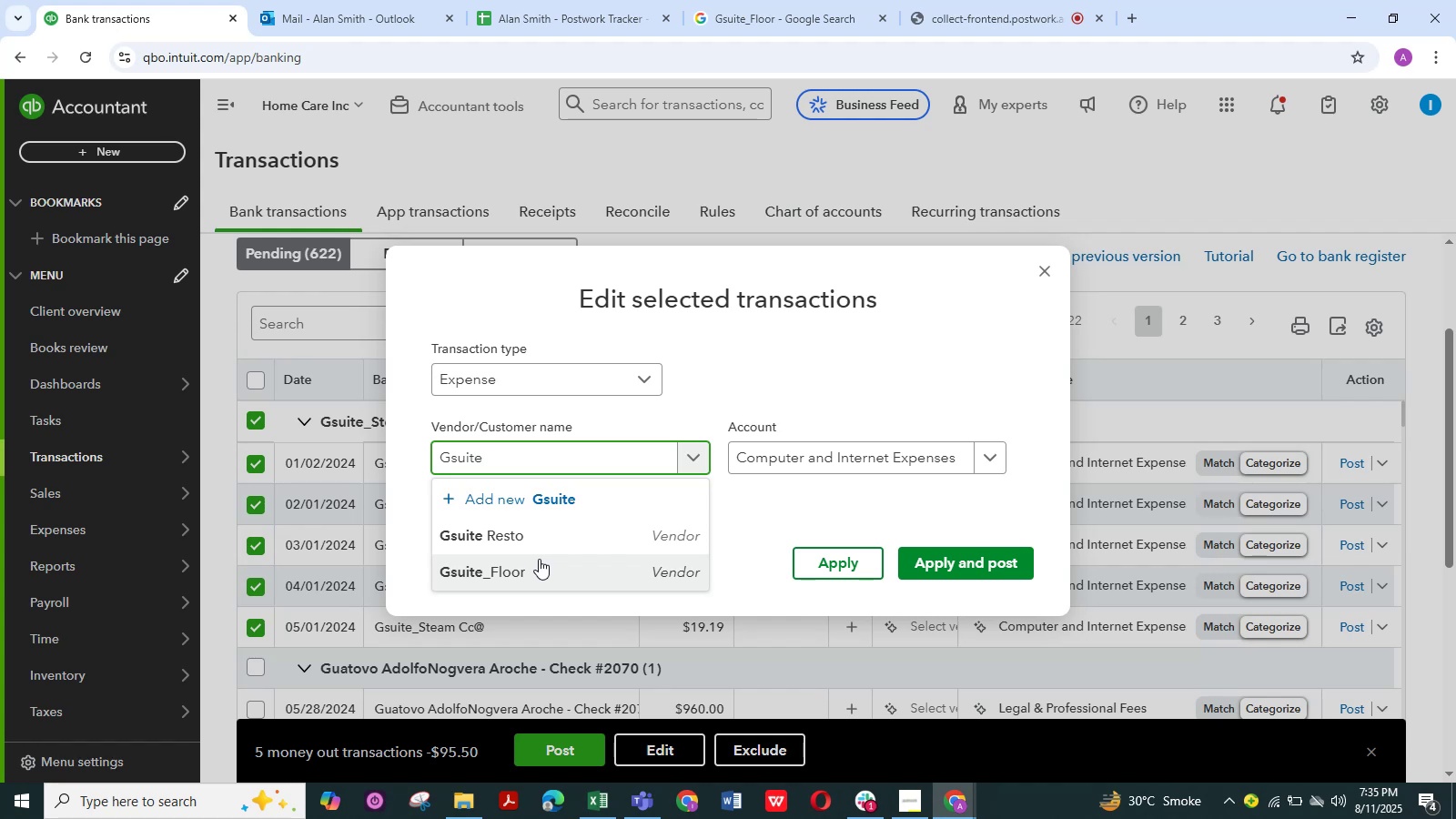 
left_click([525, 573])
 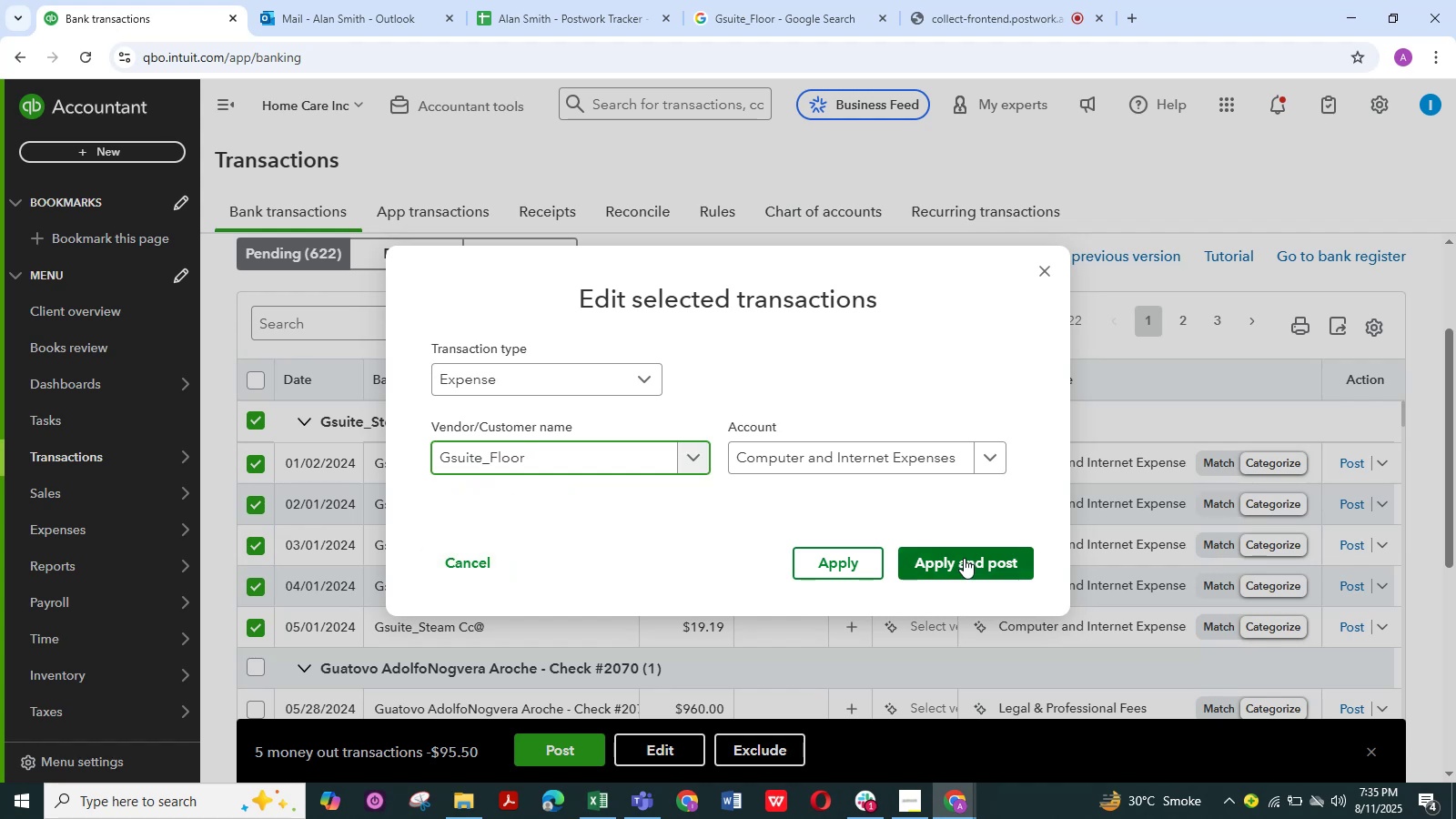 